 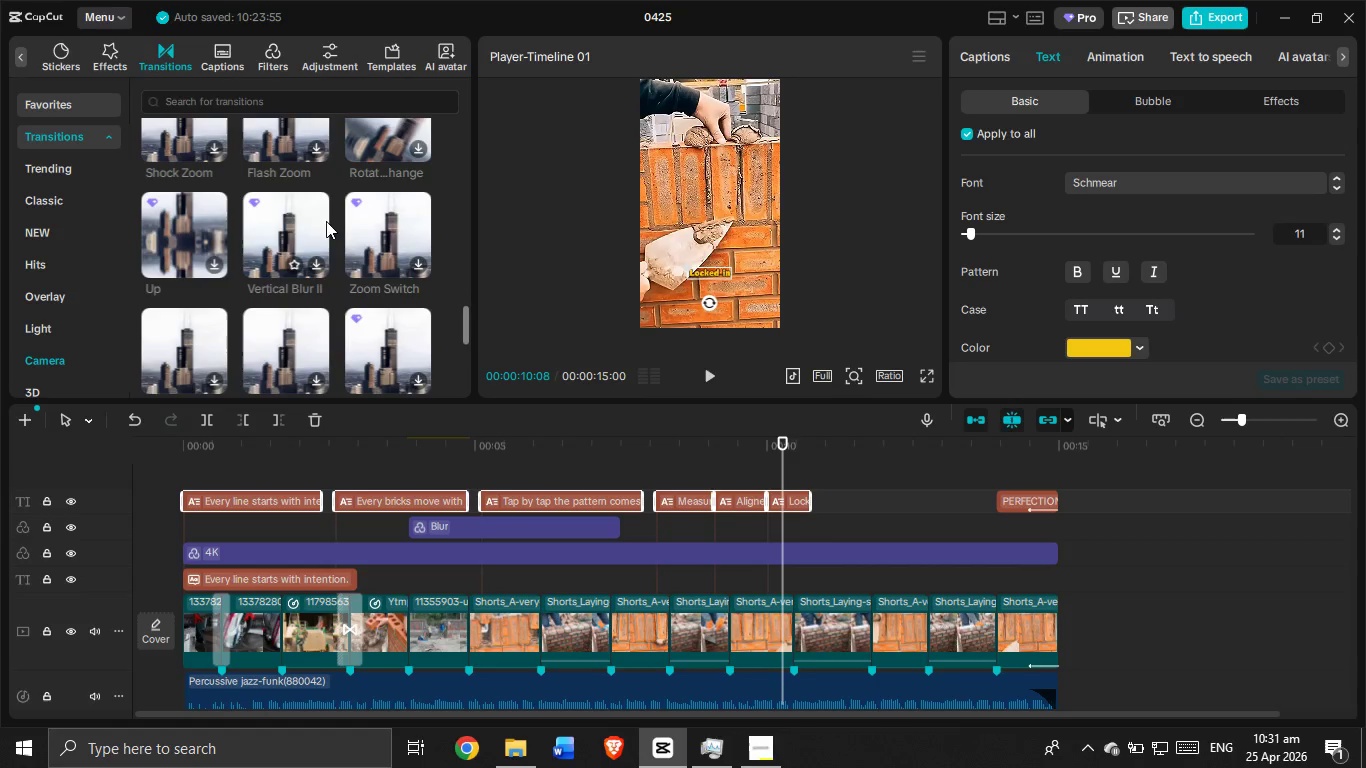 
scroll: coordinate [334, 266], scroll_direction: down, amount: 18.0
 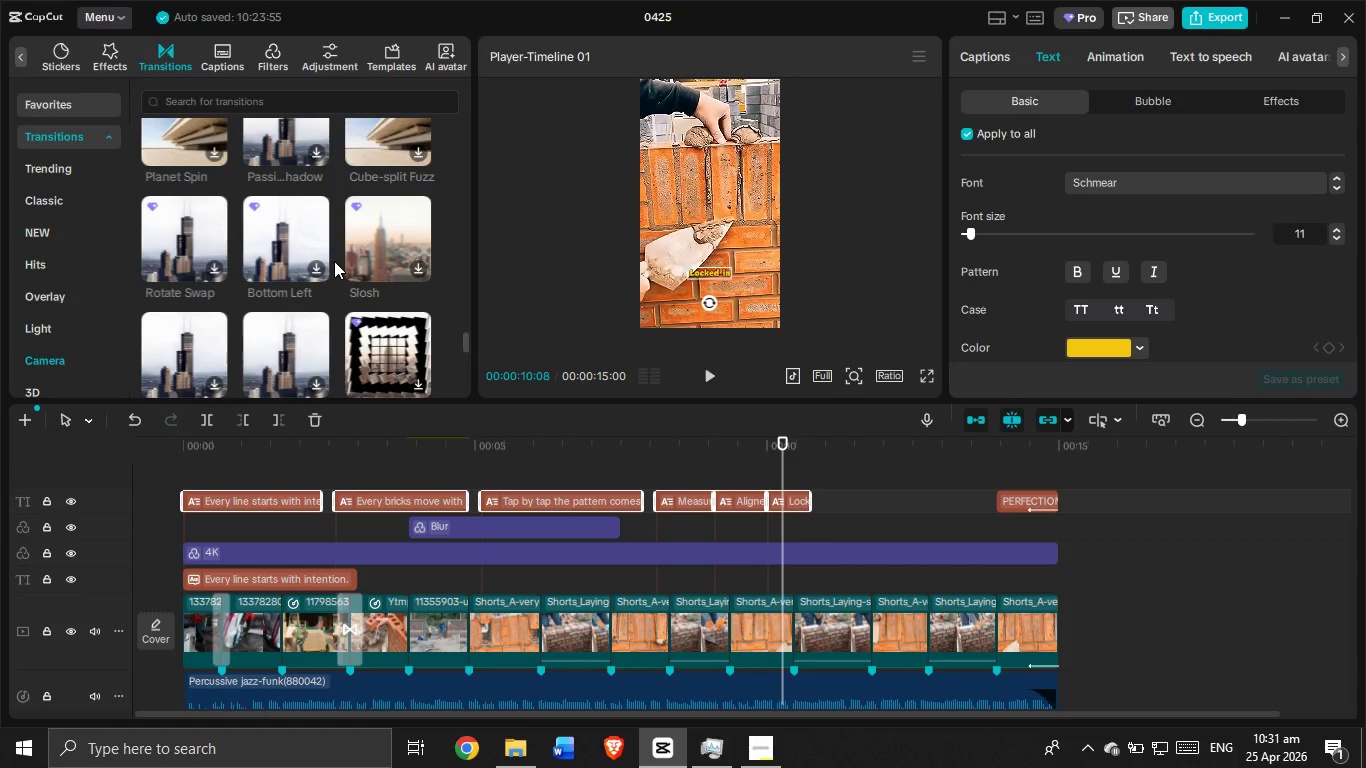 
scroll: coordinate [254, 227], scroll_direction: down, amount: 5.0
 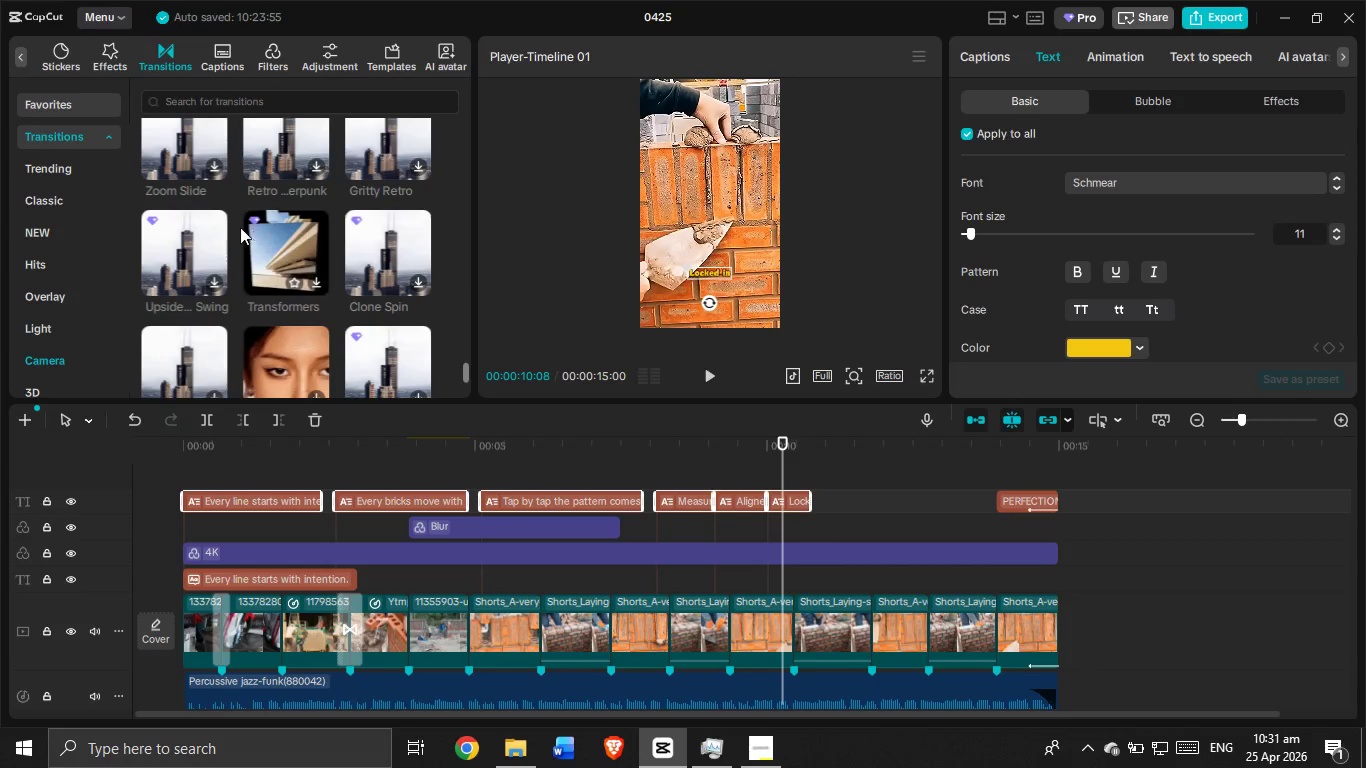 
mouse_move([223, 234])
 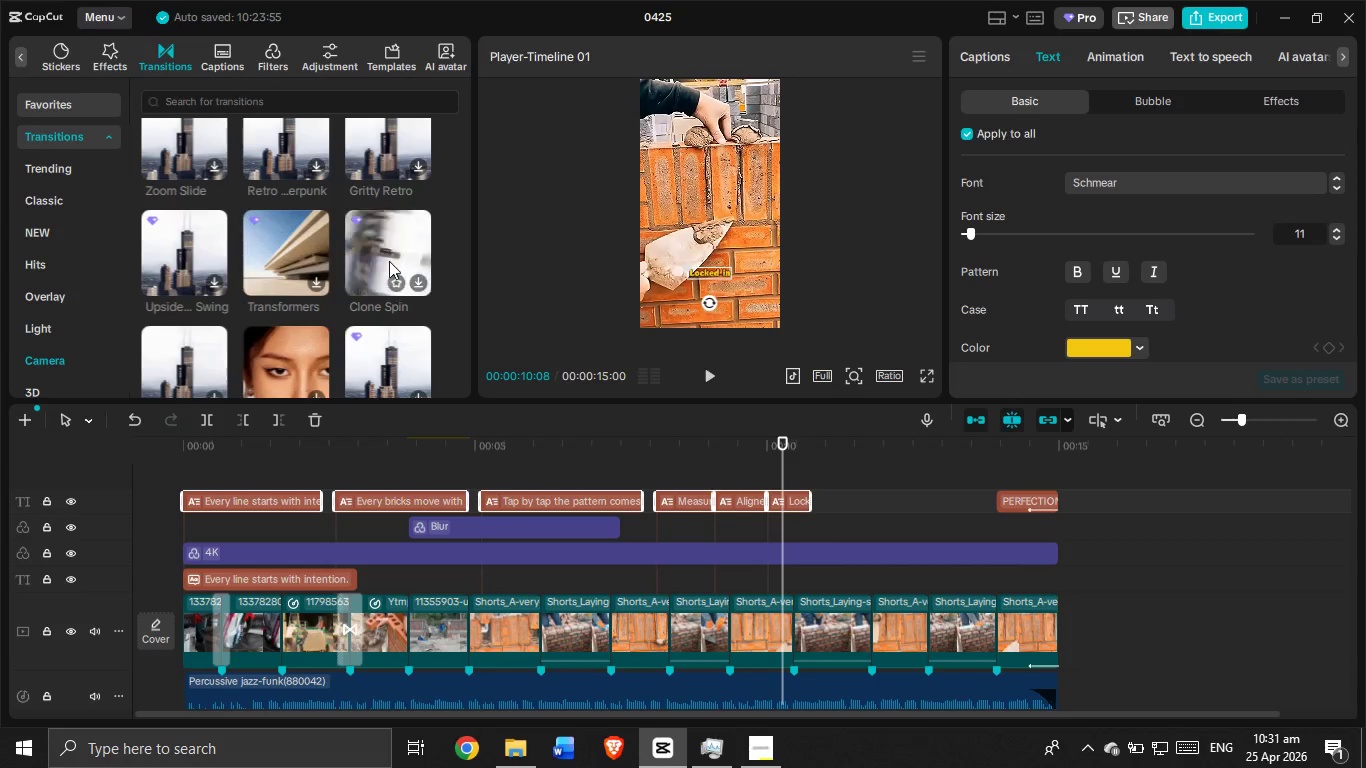 
scroll: coordinate [232, 259], scroll_direction: down, amount: 2.0
 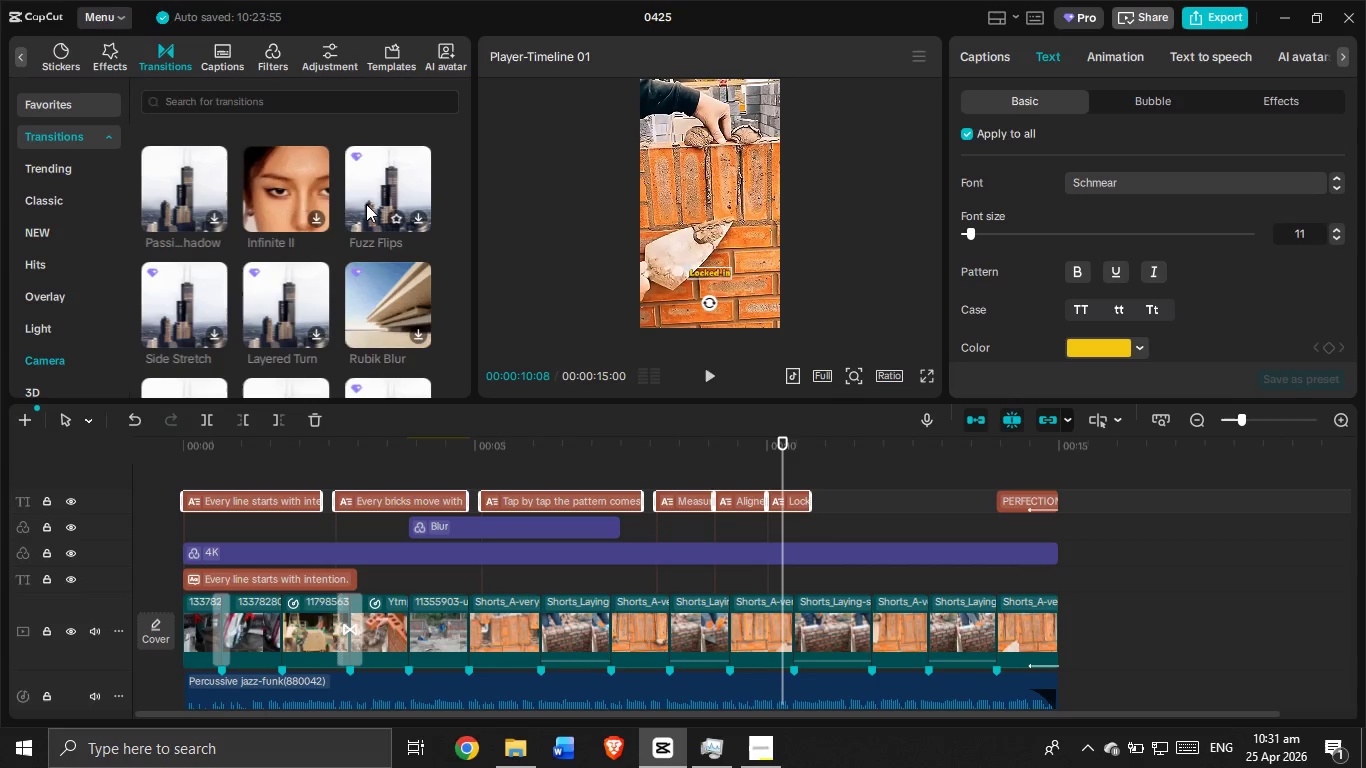 
mouse_move([225, 287])
 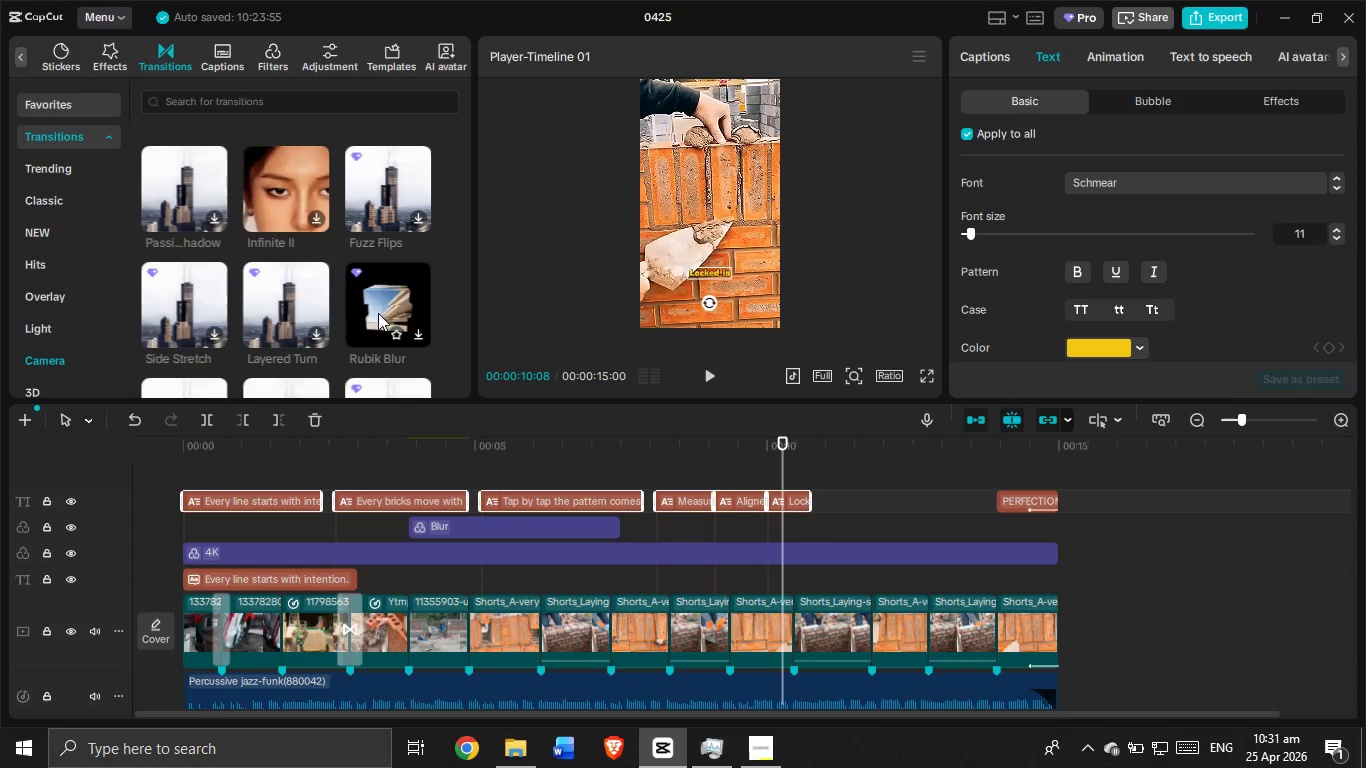 
wait(5.9)
 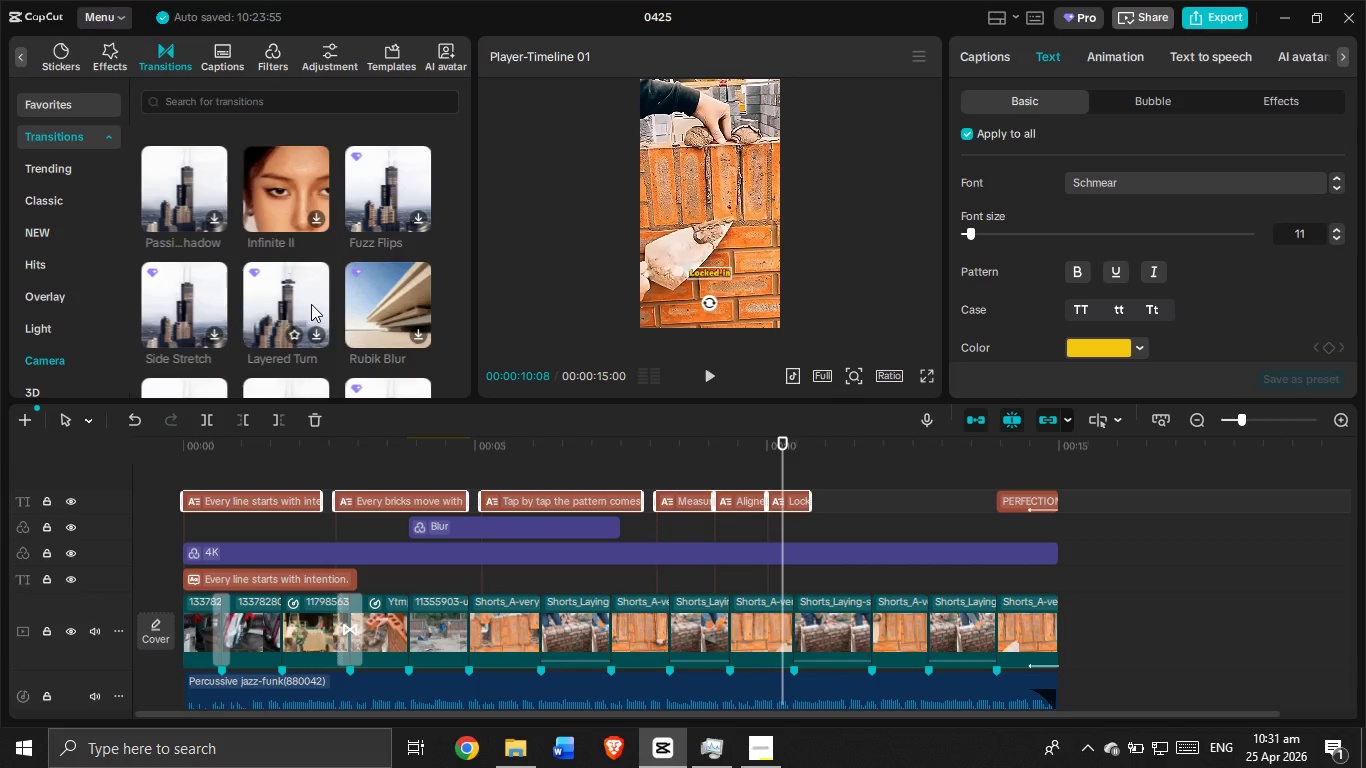 
scroll: coordinate [250, 304], scroll_direction: down, amount: 1.0
 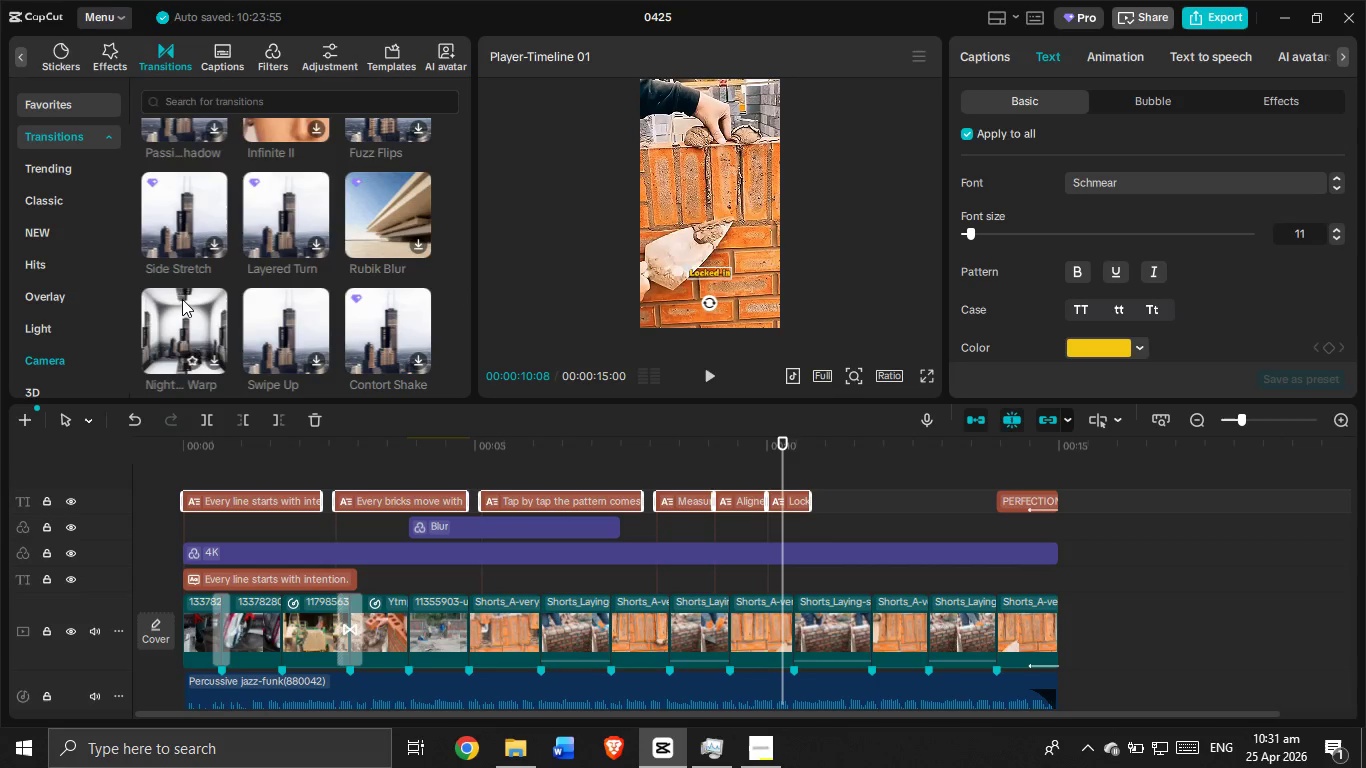 
mouse_move([297, 330])
 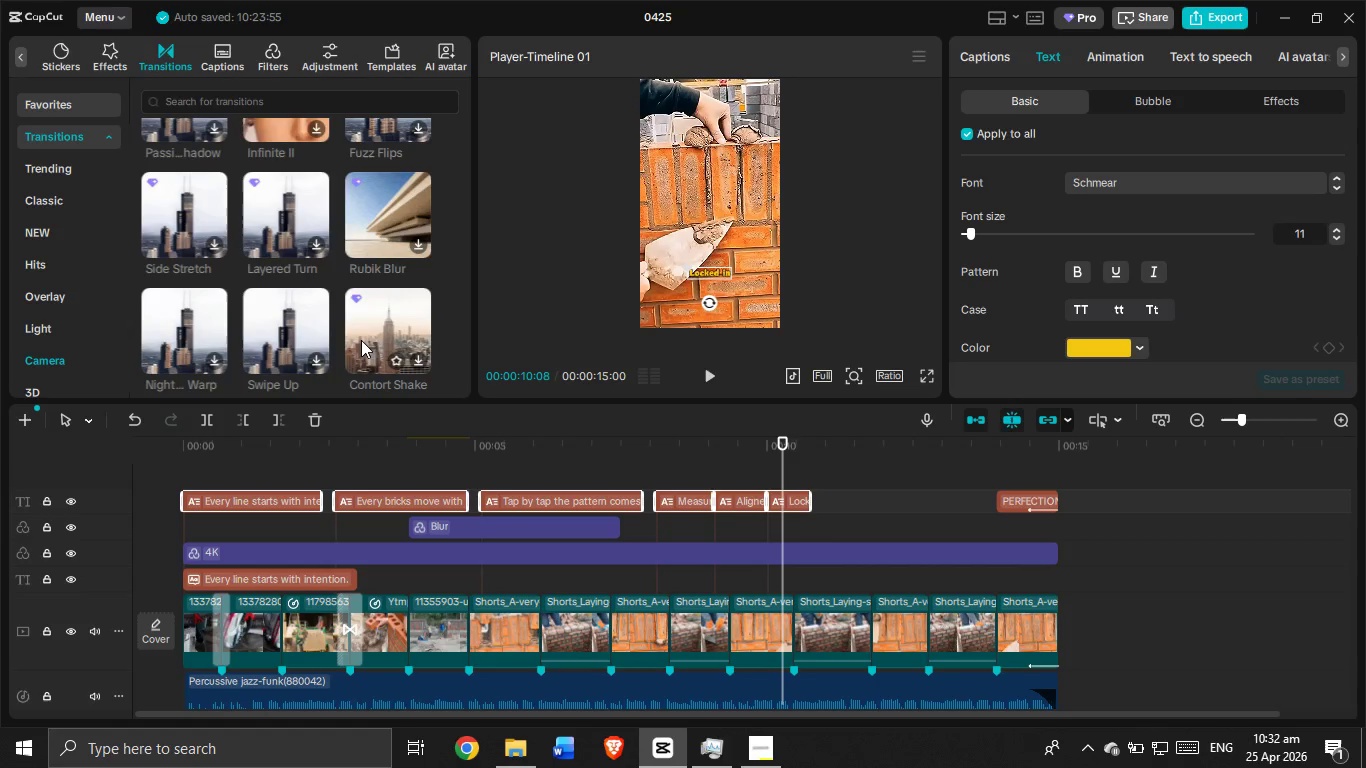 
wait(13.71)
 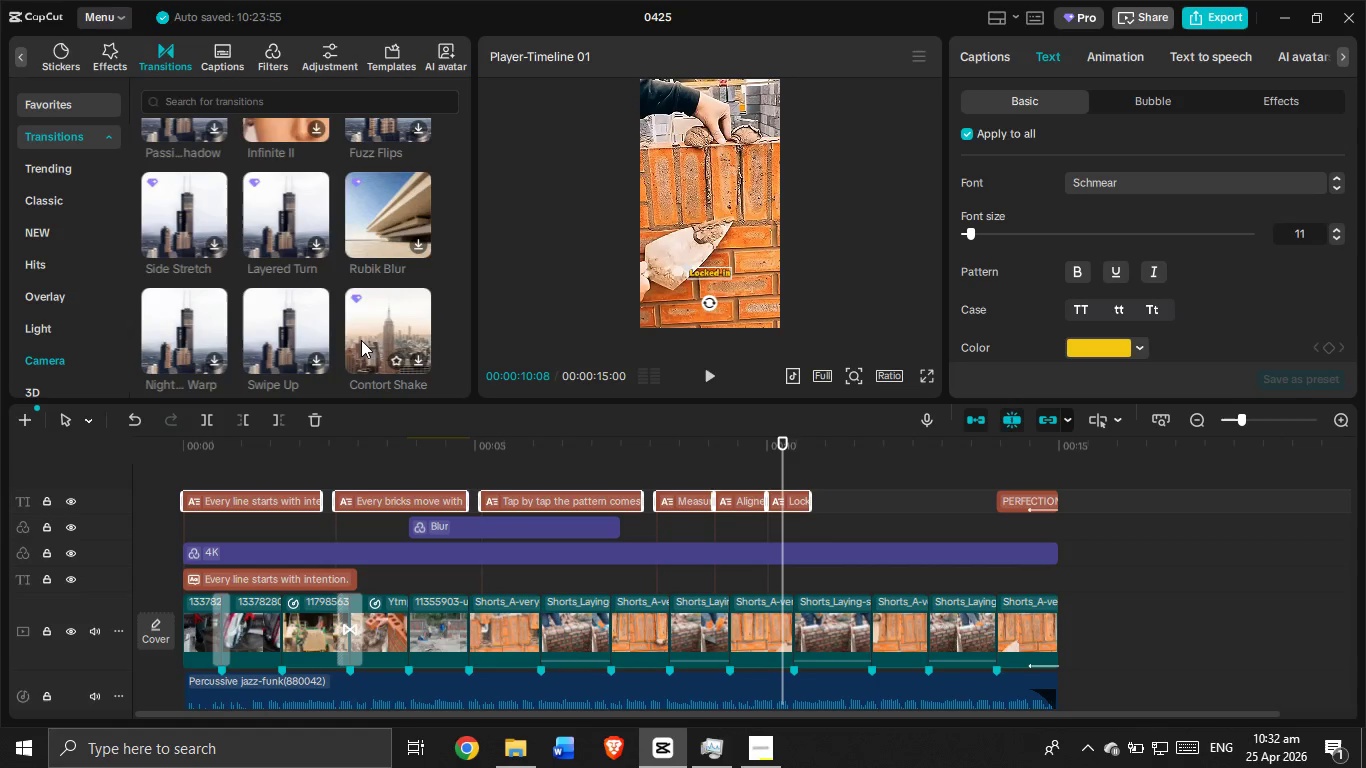 
scroll: coordinate [361, 323], scroll_direction: down, amount: 1.0
 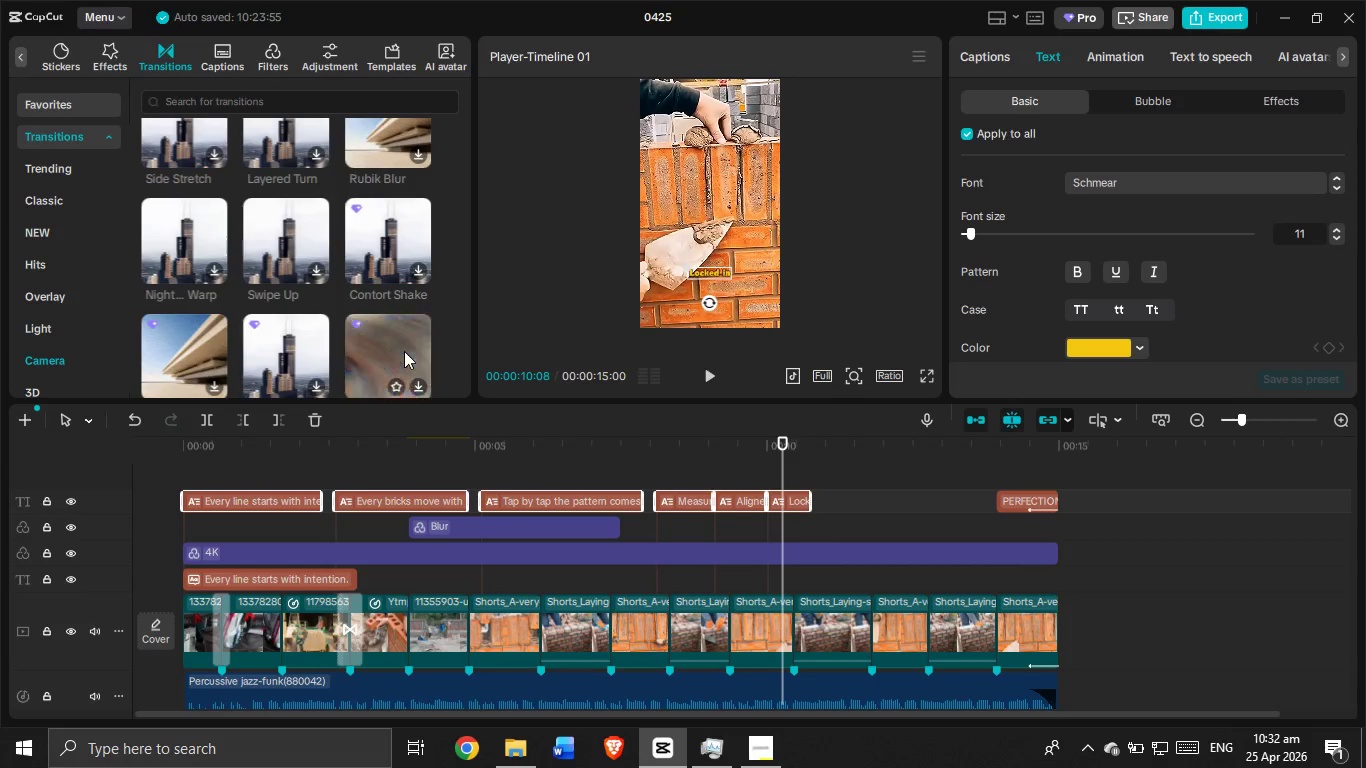 
mouse_move([253, 315])
 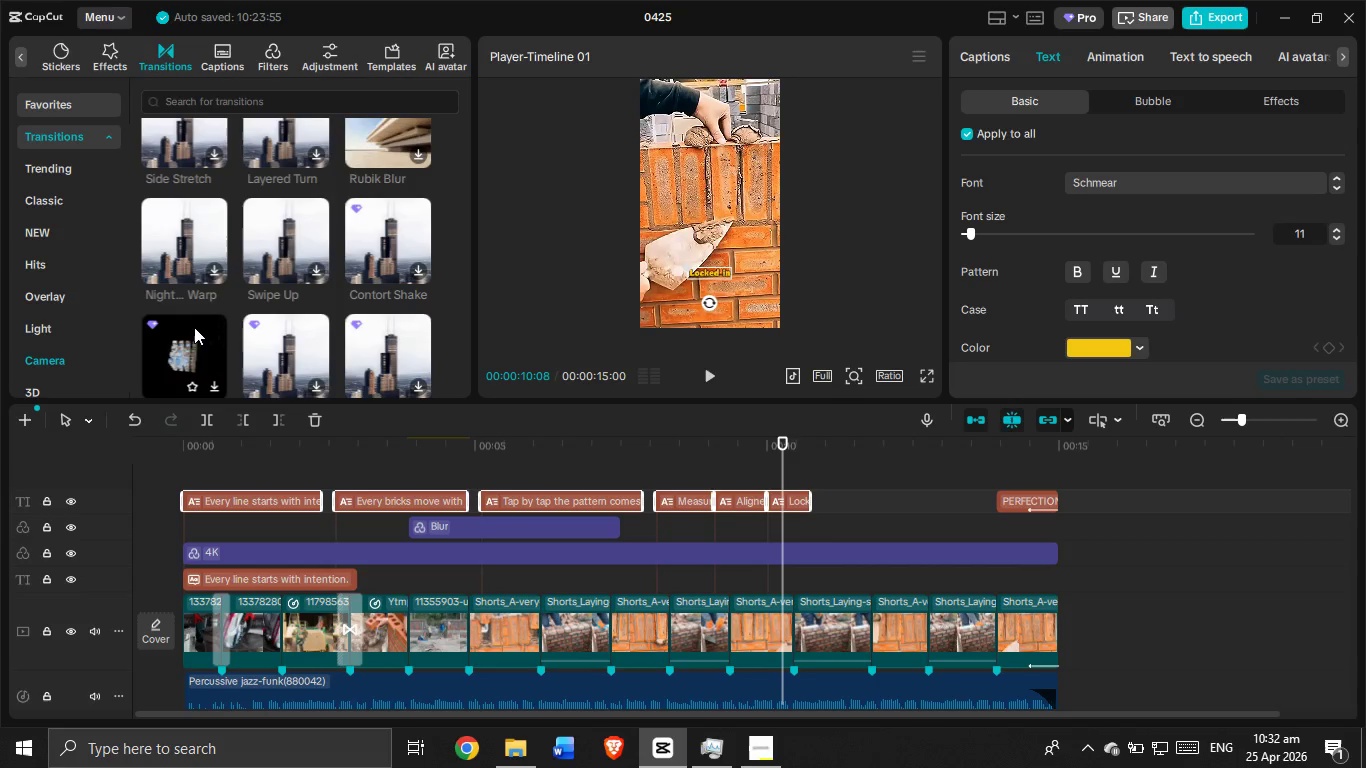 
scroll: coordinate [381, 314], scroll_direction: down, amount: 3.0
 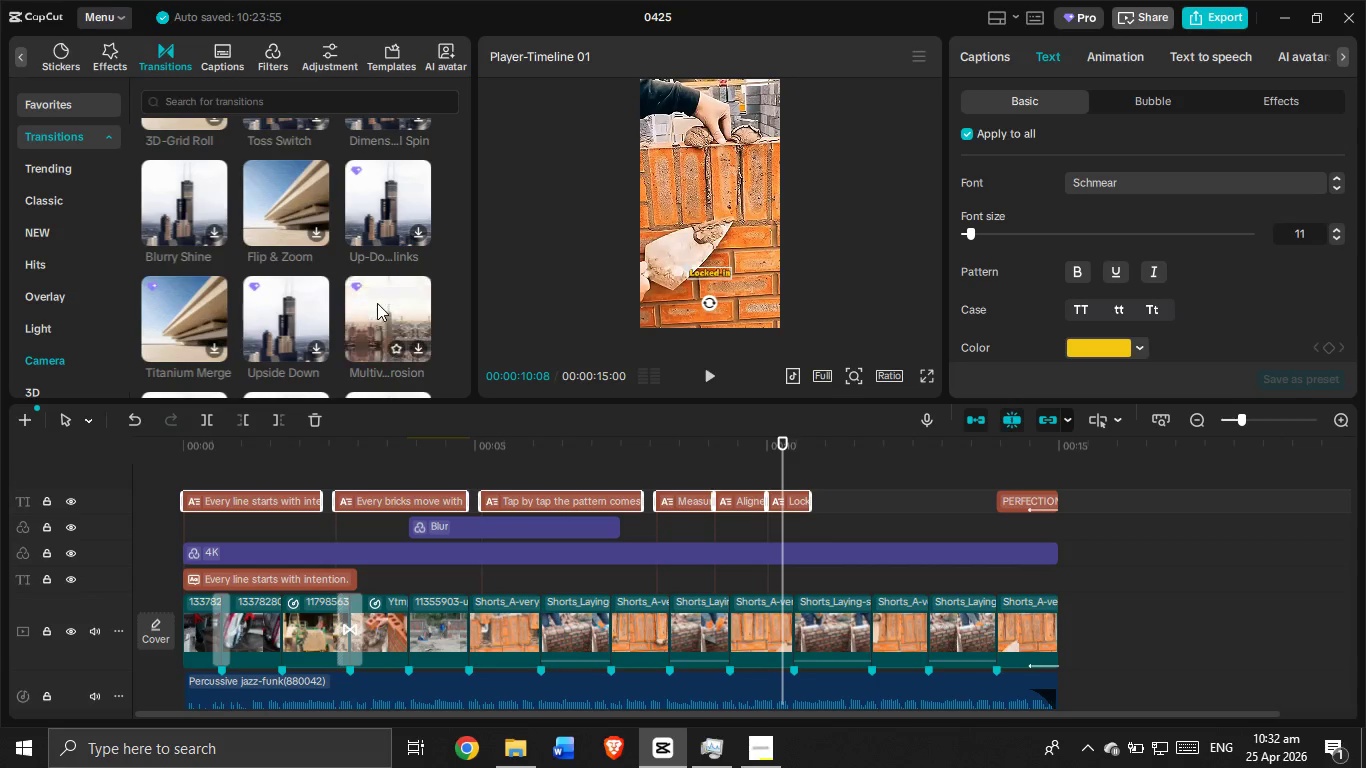 
mouse_move([284, 304])
 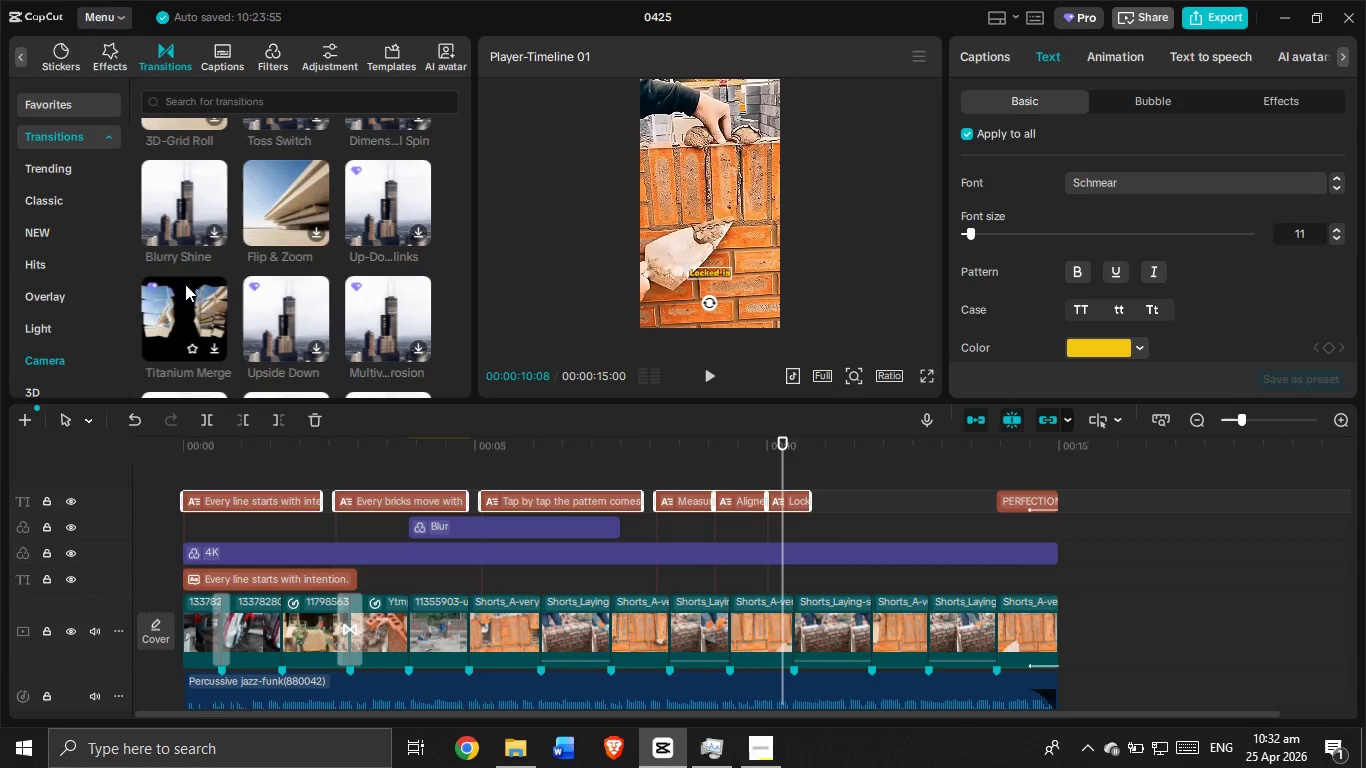 
scroll: coordinate [187, 284], scroll_direction: down, amount: 2.0
 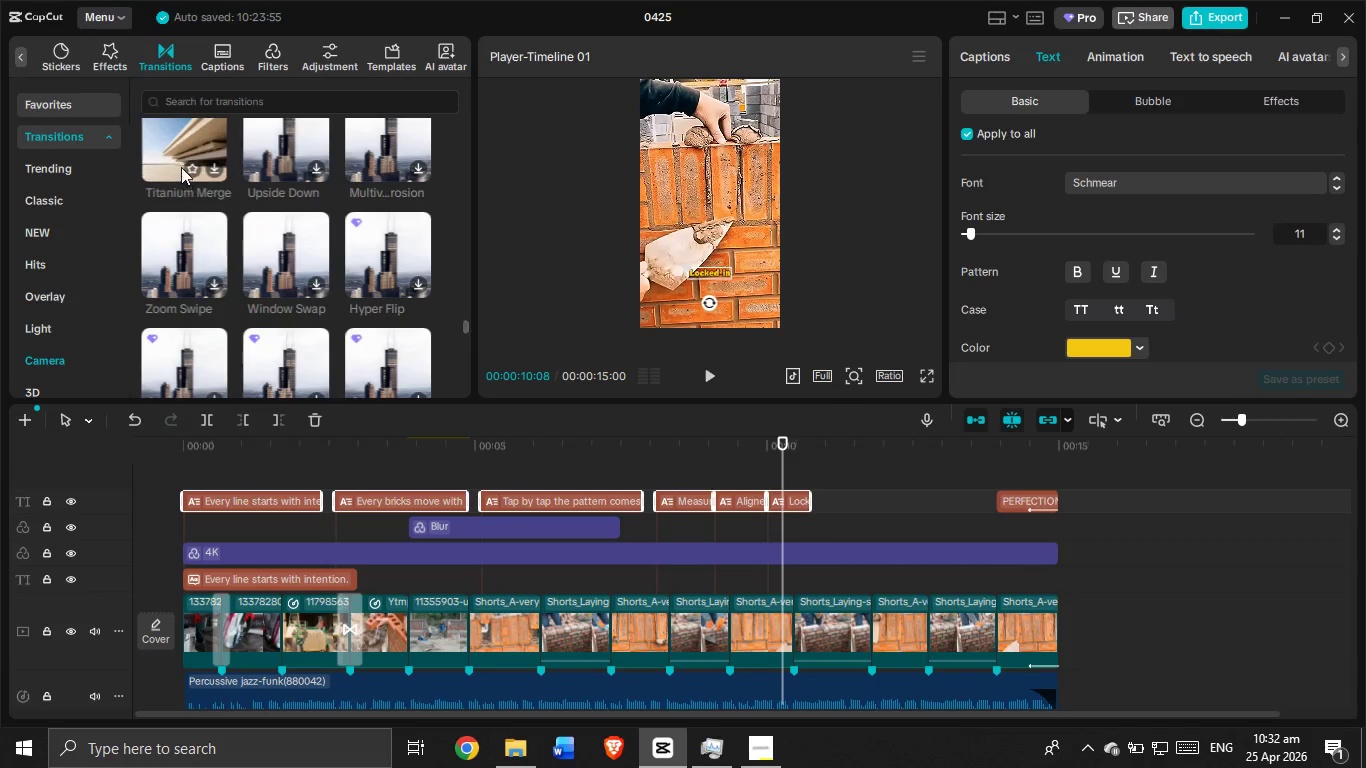 
left_click_drag(start_coordinate=[184, 162], to_coordinate=[415, 645])
 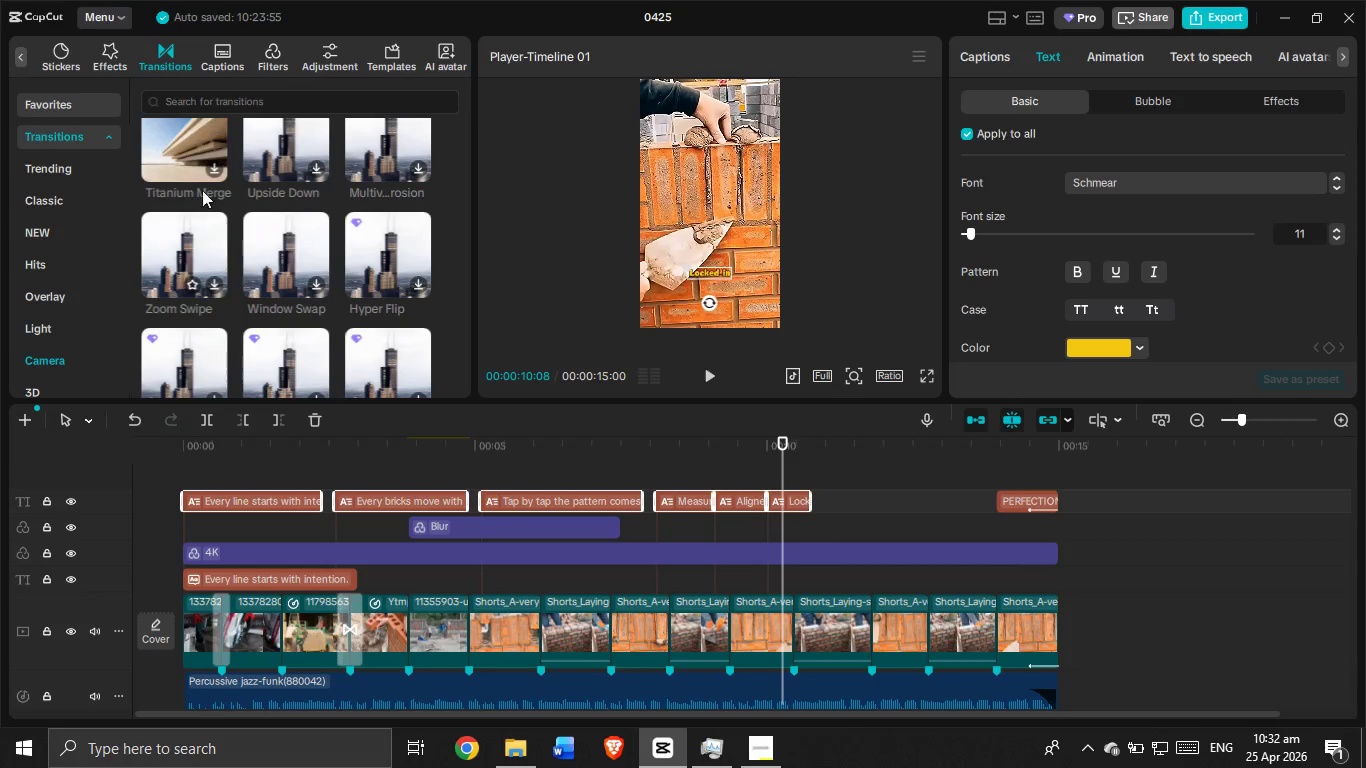 
left_click_drag(start_coordinate=[191, 158], to_coordinate=[435, 620])
 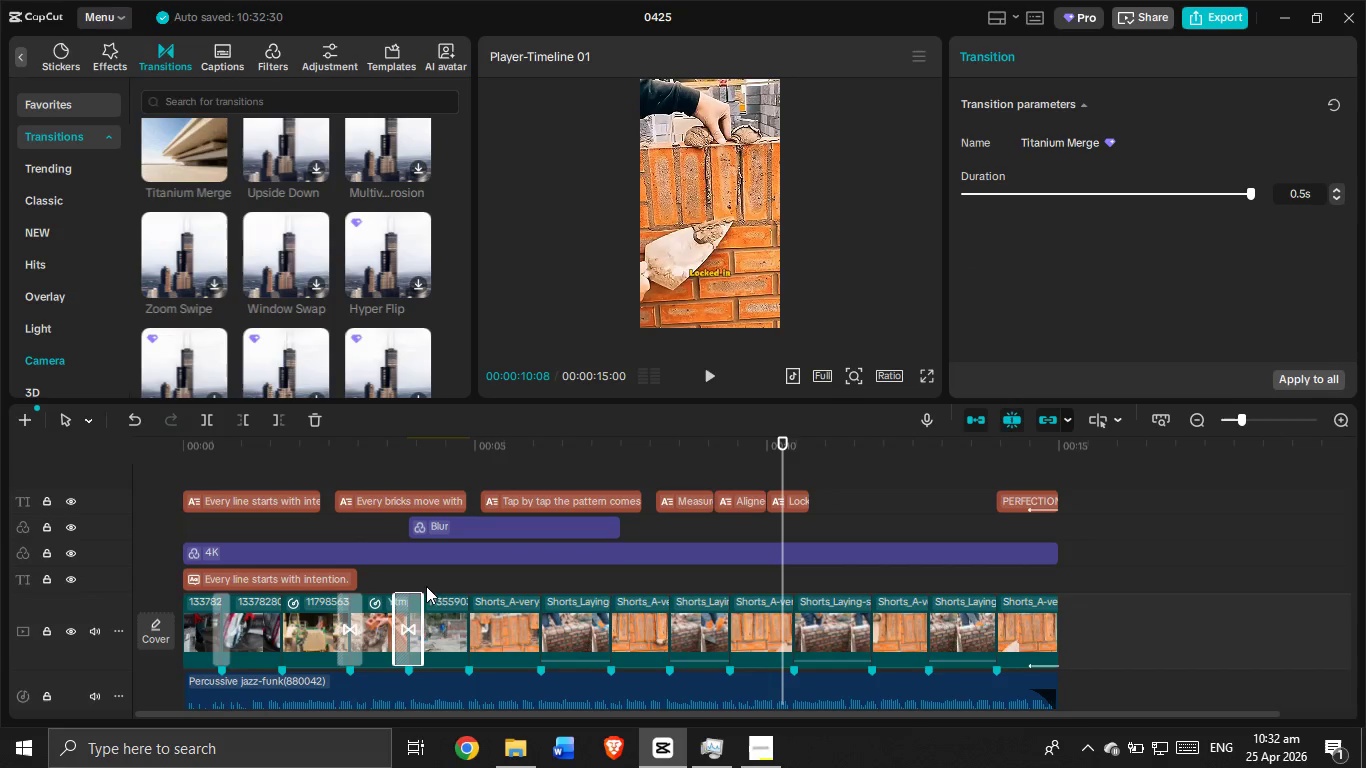 
left_click([398, 569])
 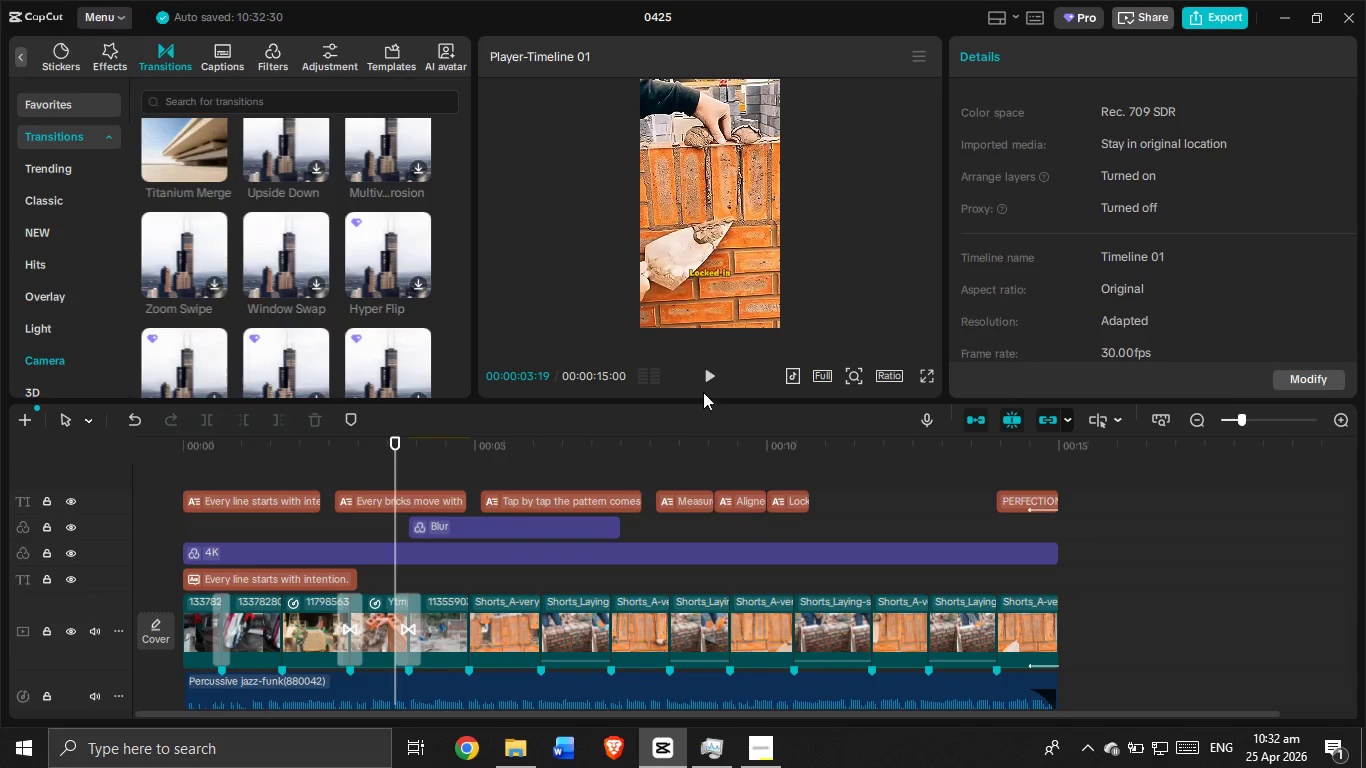 
left_click([706, 380])
 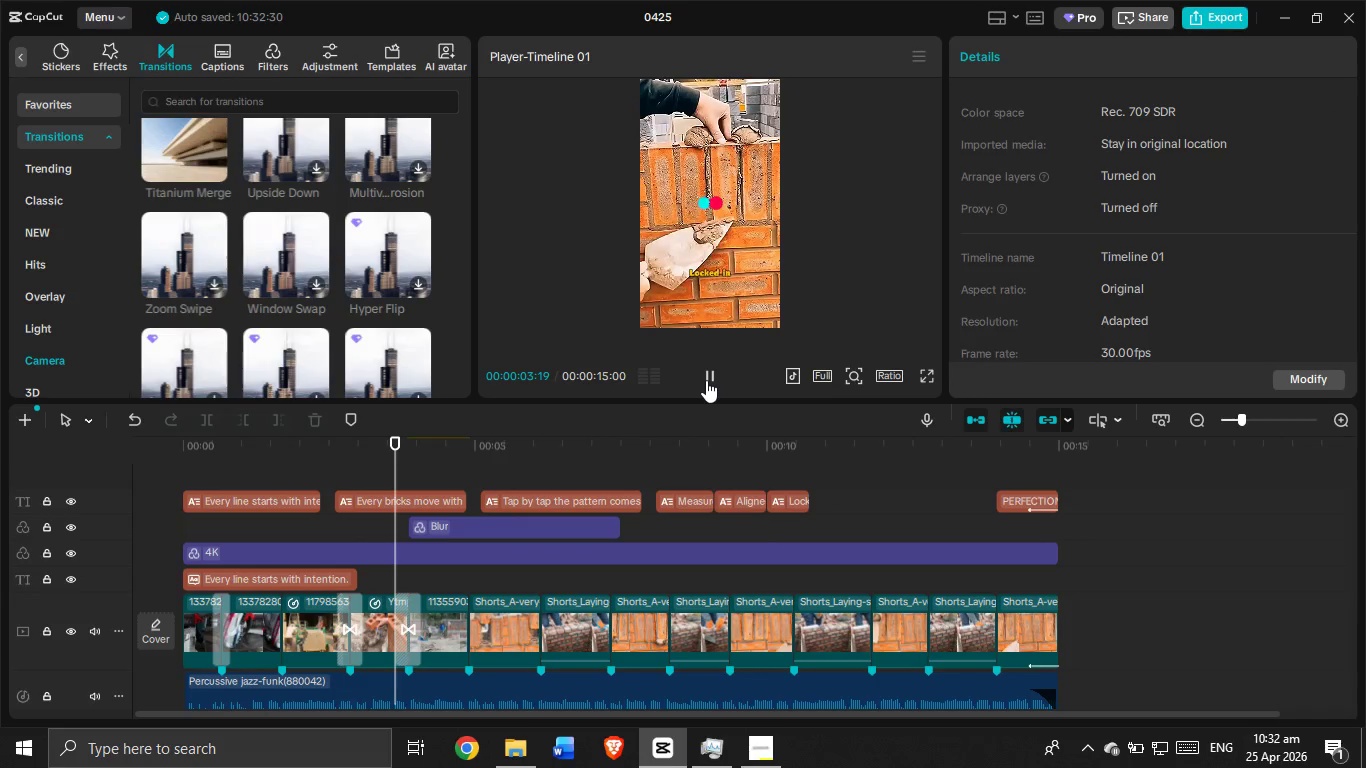 
left_click([706, 380])
 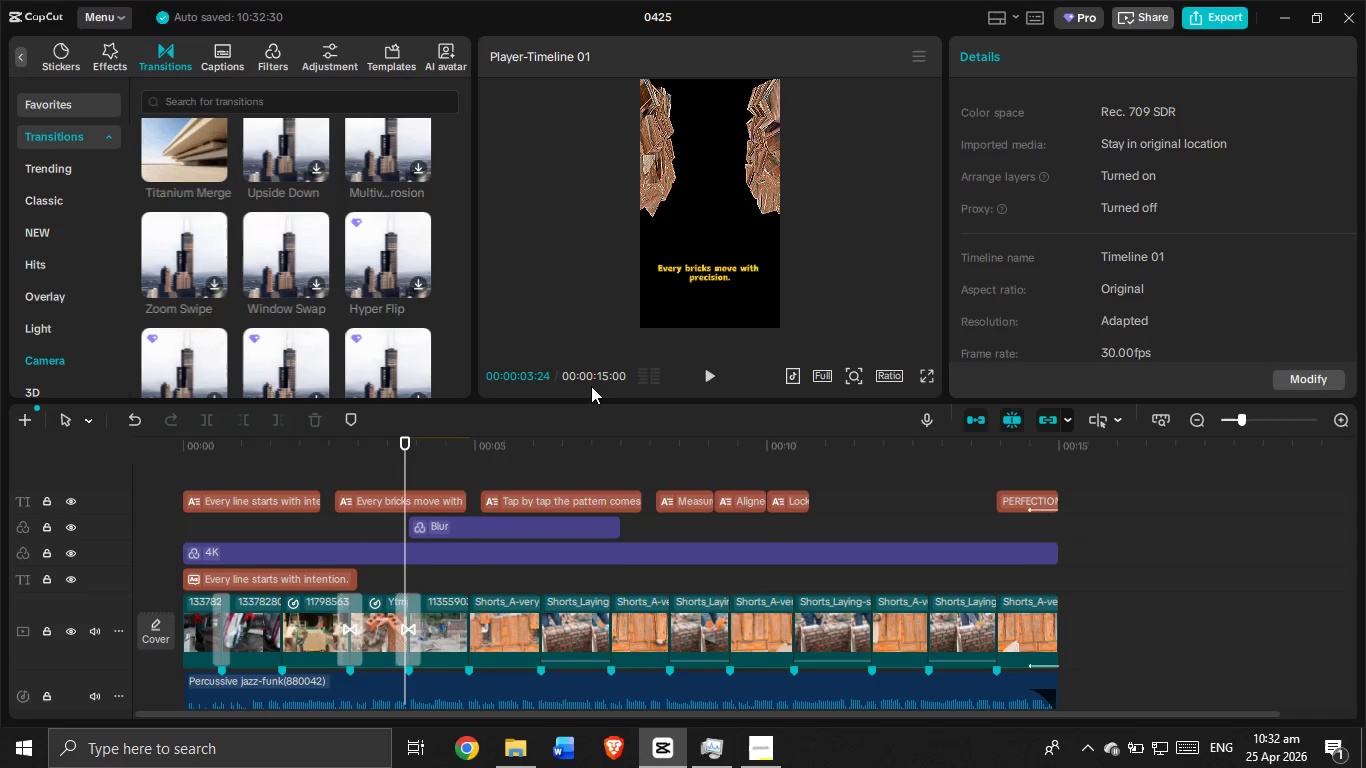 
key(Control+ControlLeft)
 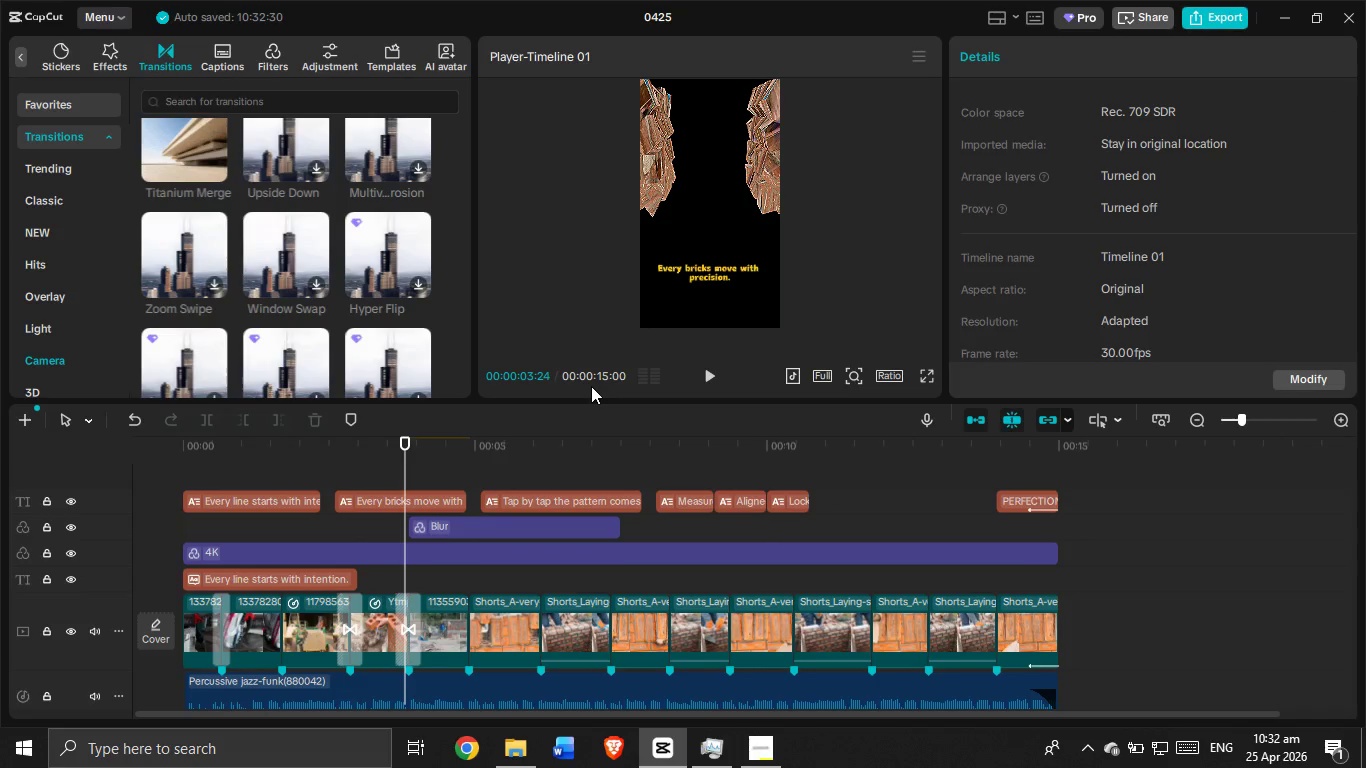 
key(Control+Z)
 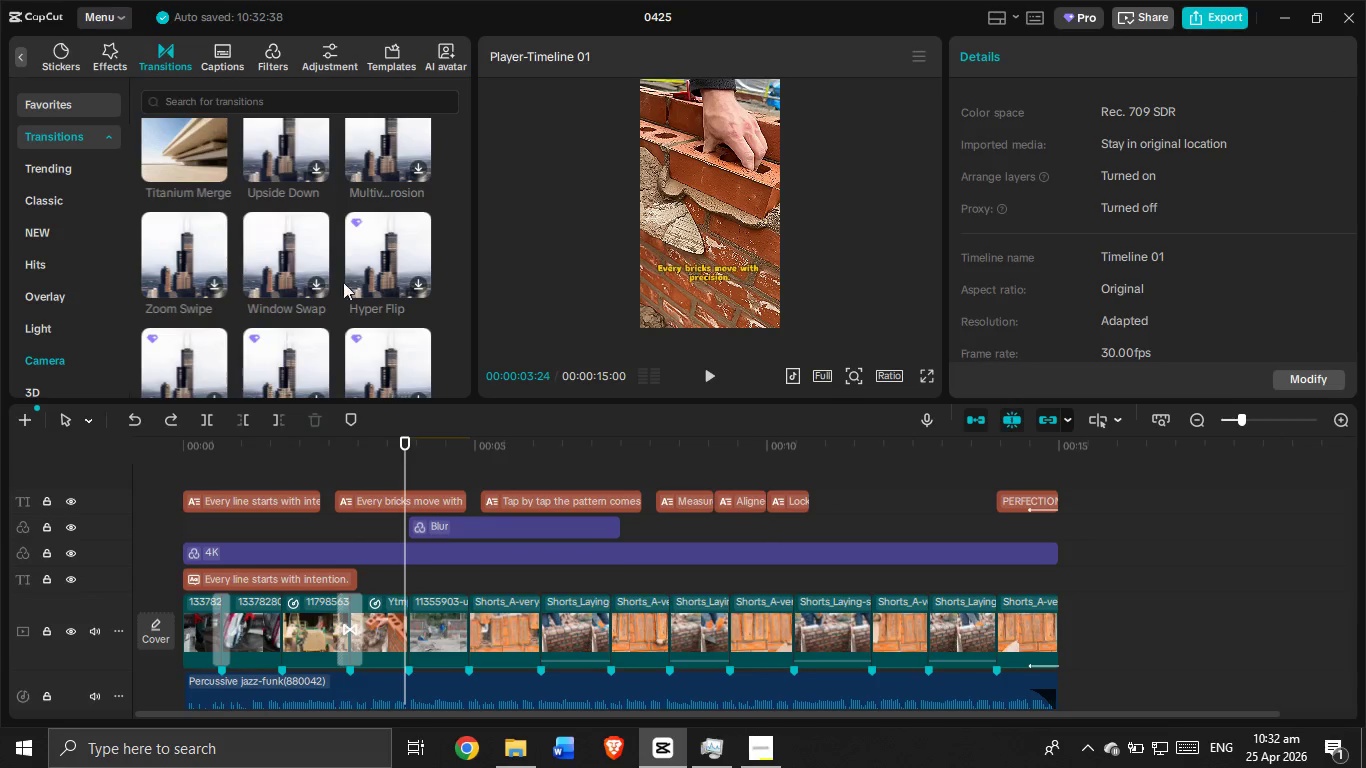 
scroll: coordinate [293, 257], scroll_direction: down, amount: 14.0
 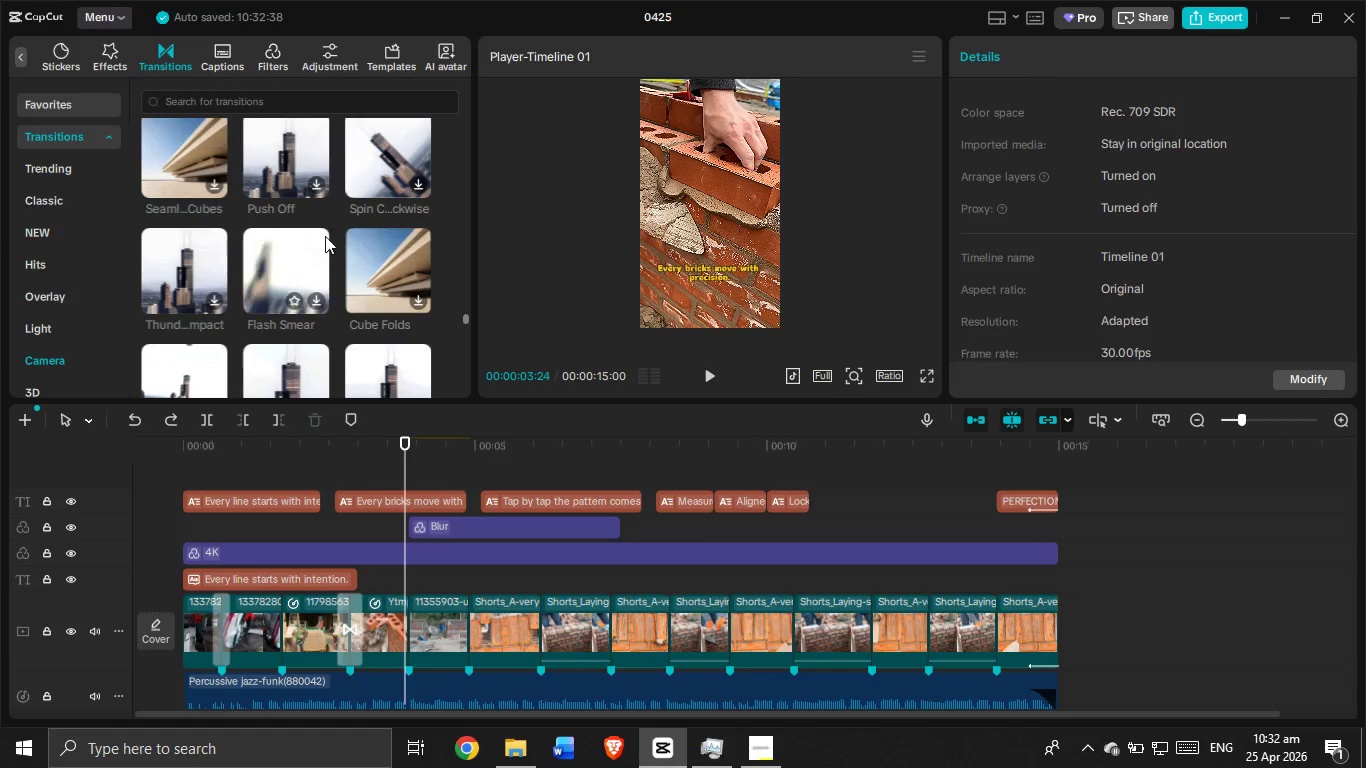 
scroll: coordinate [342, 293], scroll_direction: down, amount: 6.0
 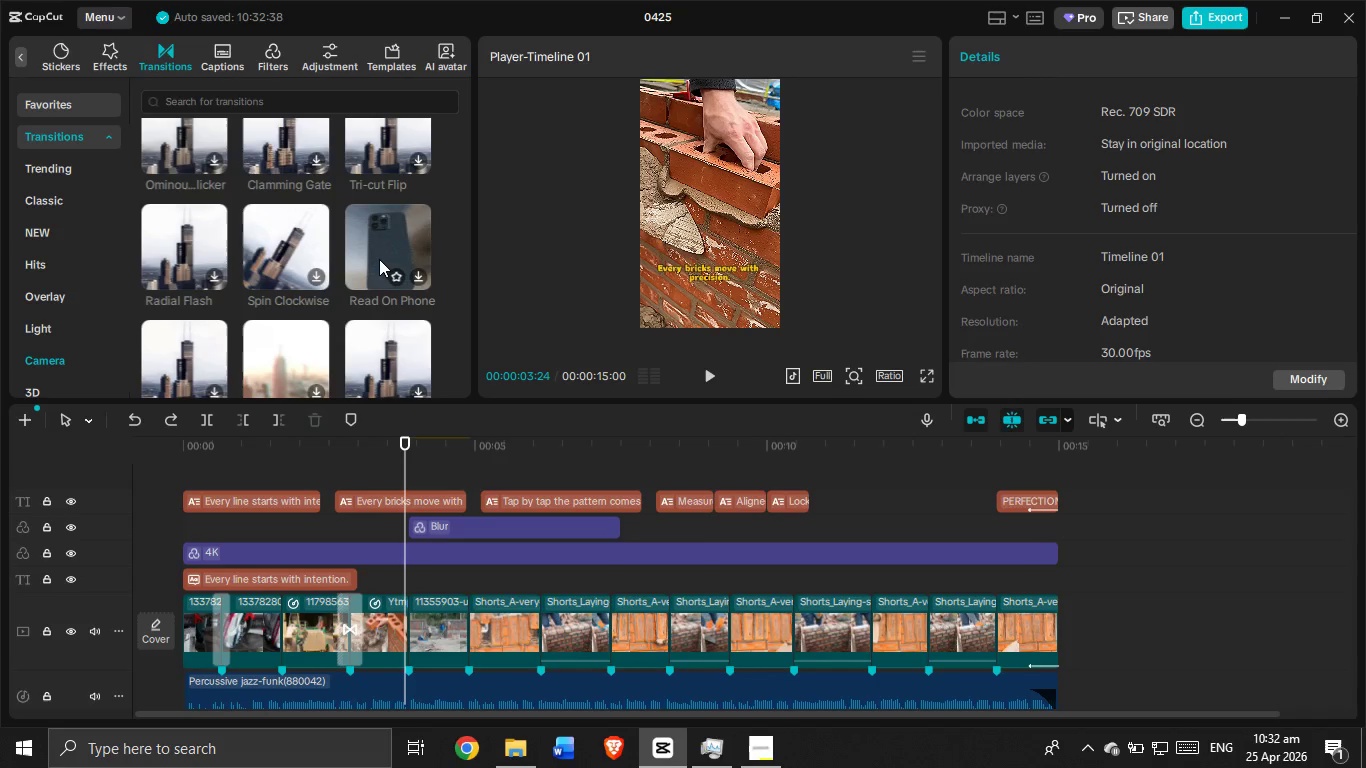 
left_click_drag(start_coordinate=[380, 253], to_coordinate=[712, 626])
 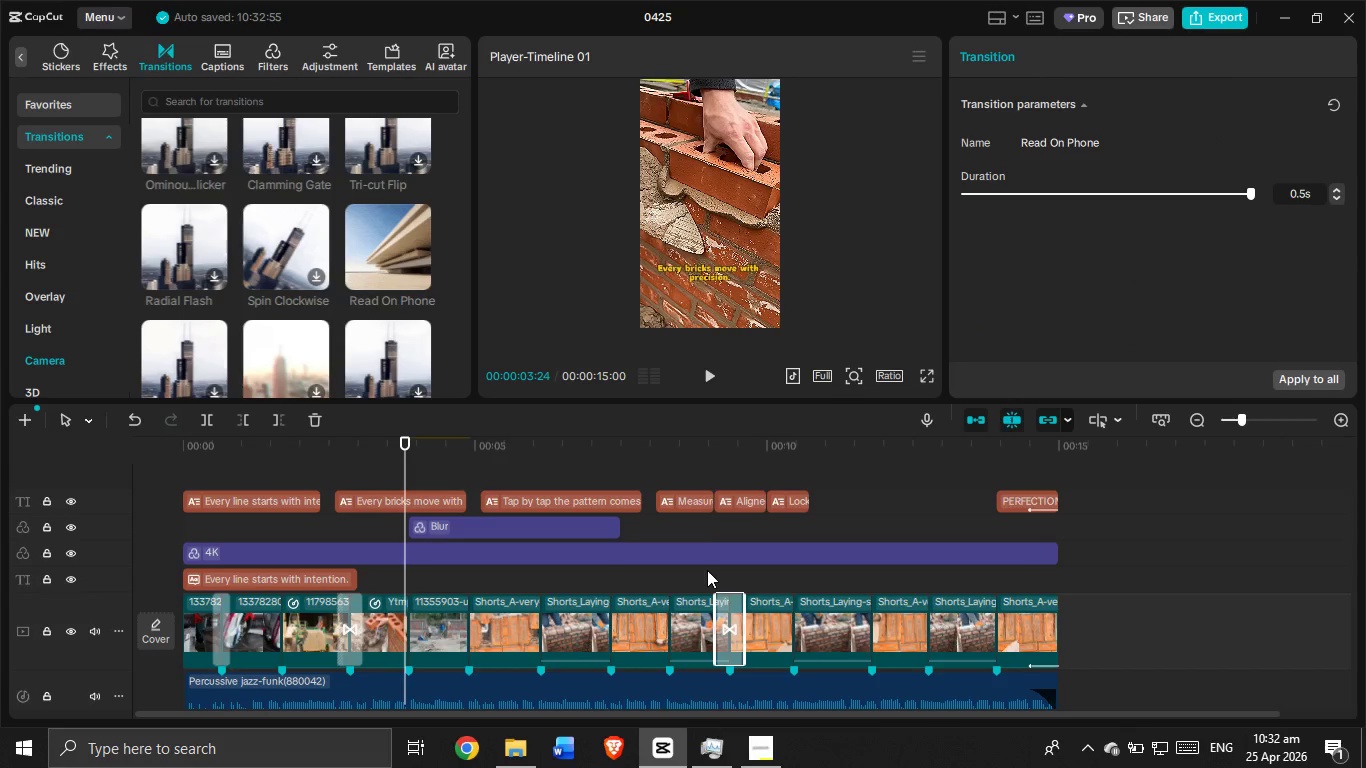 
left_click([707, 575])
 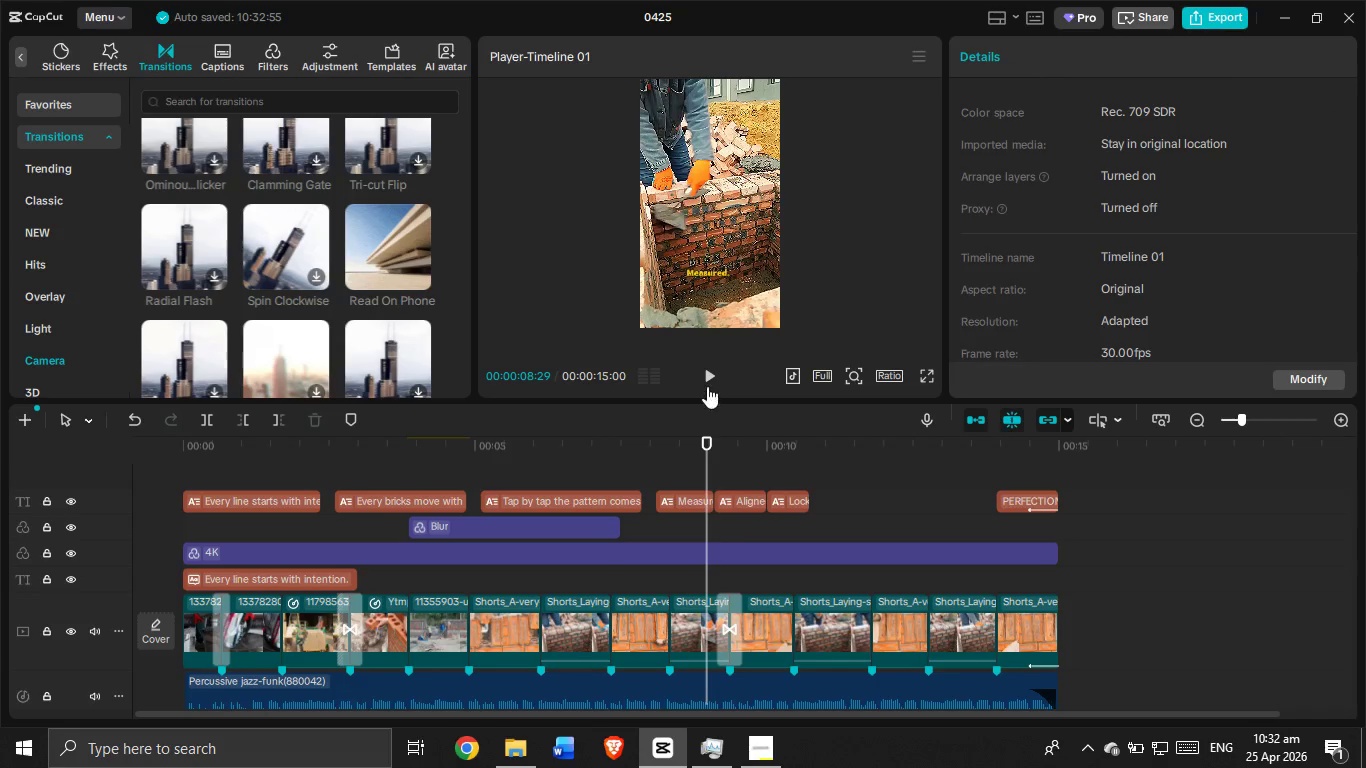 
left_click([711, 381])
 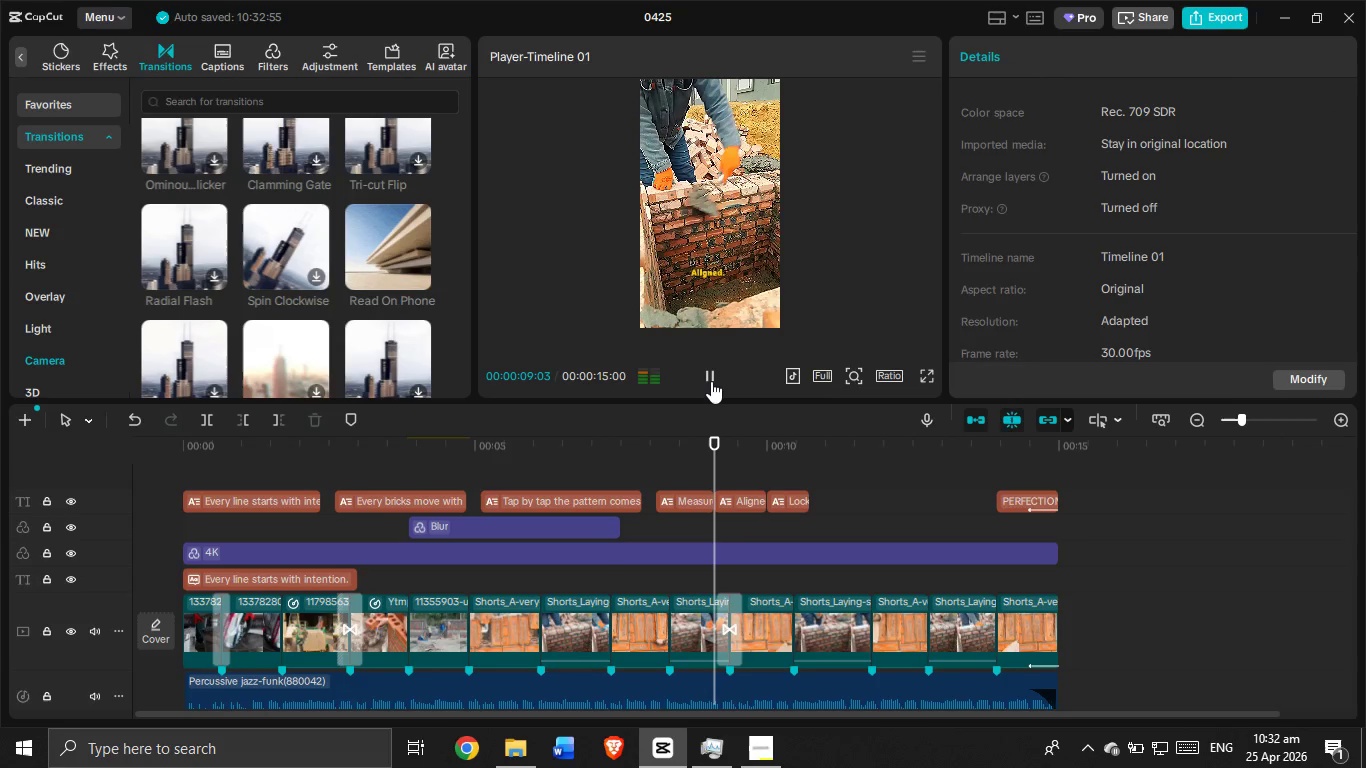 
left_click([711, 381])
 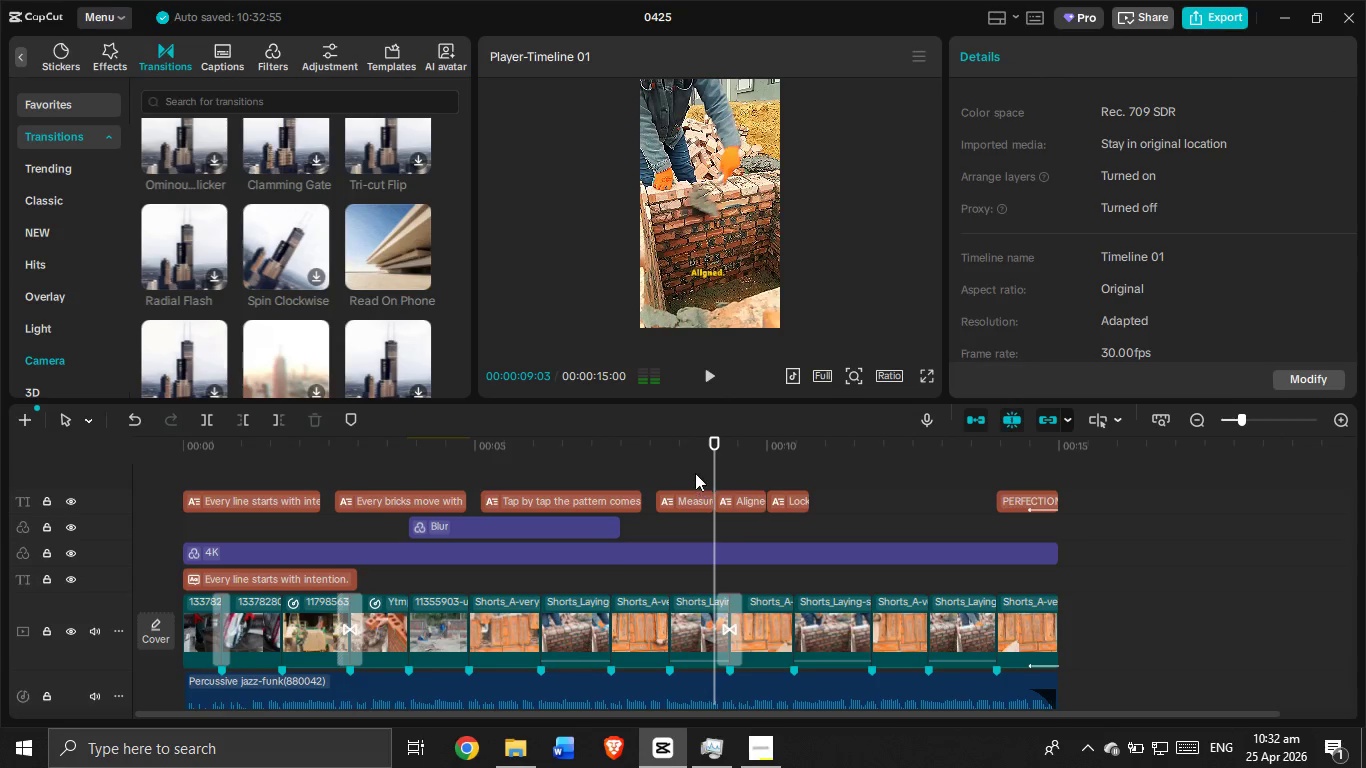 
left_click_drag(start_coordinate=[693, 470], to_coordinate=[693, 478])
 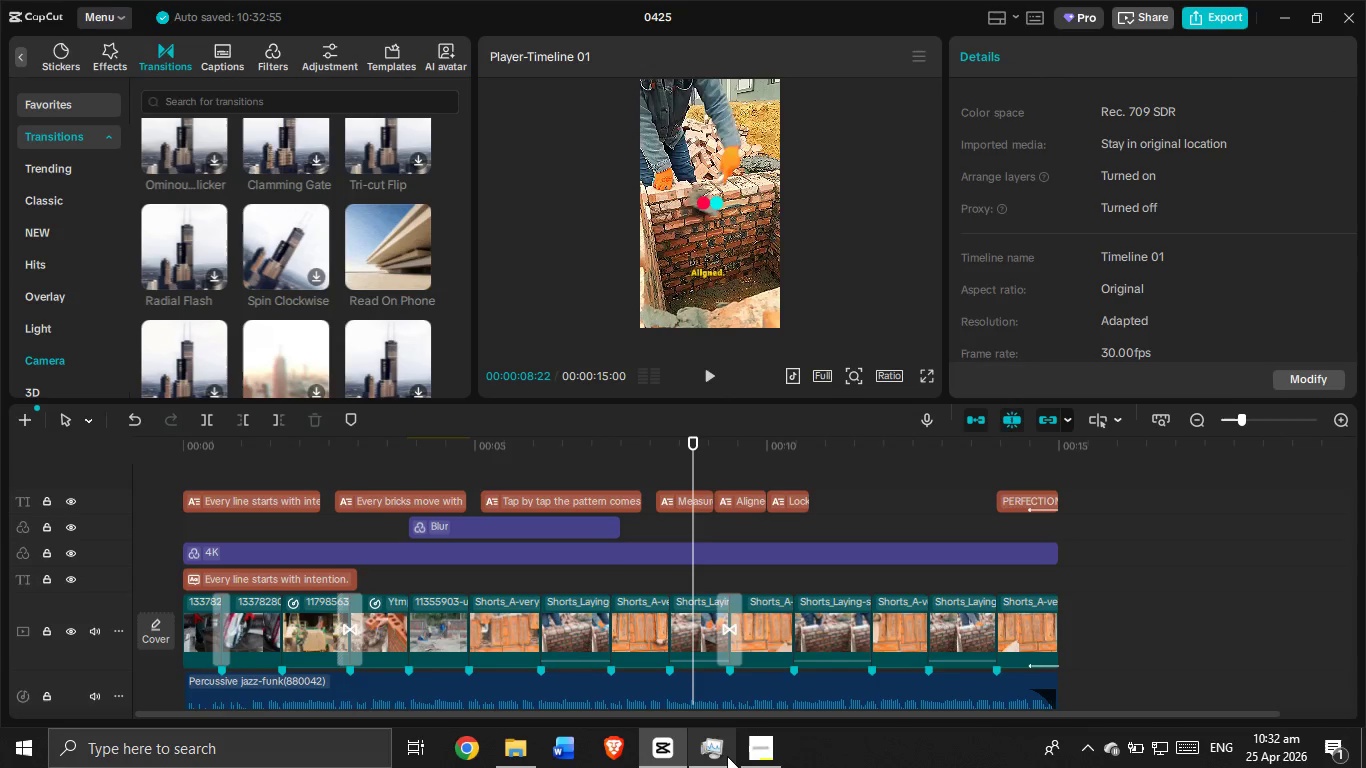 
left_click([725, 759])
 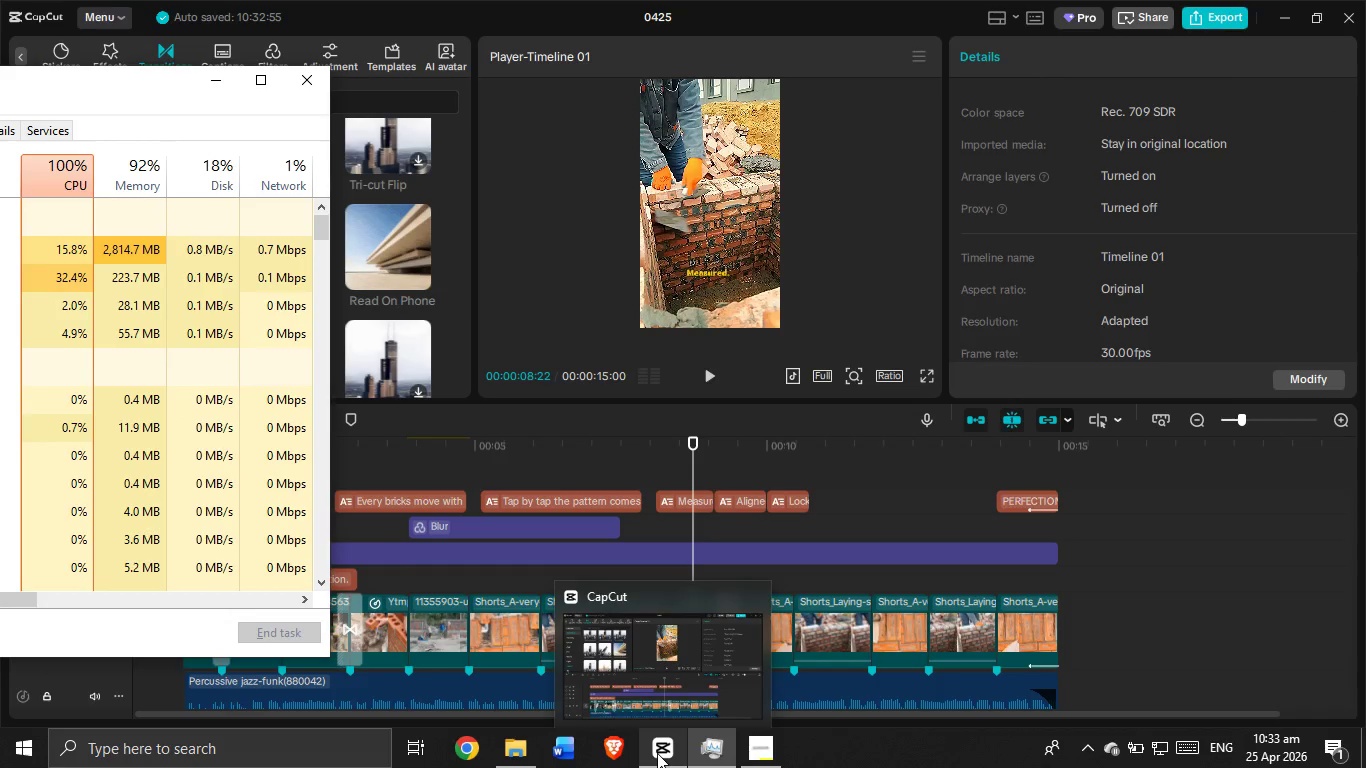 
left_click([657, 753])
 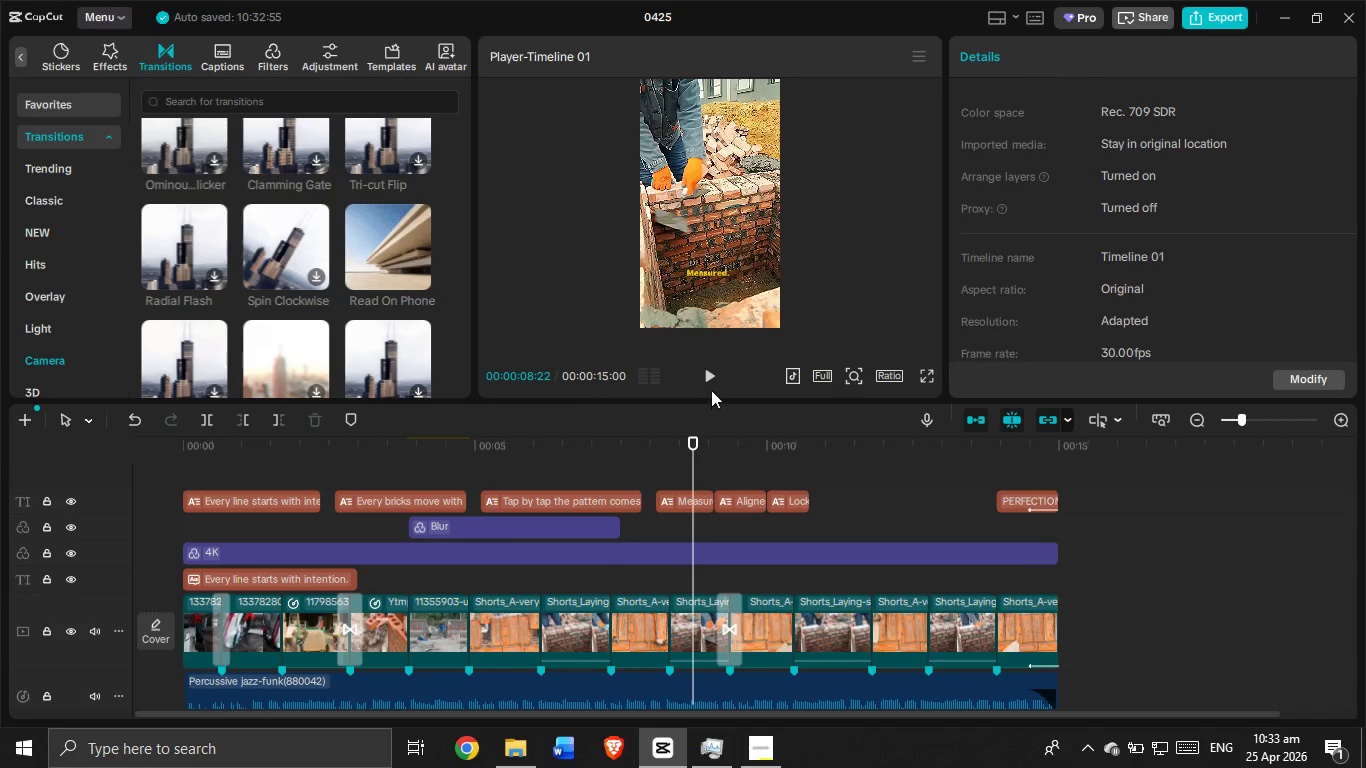 
left_click([711, 384])
 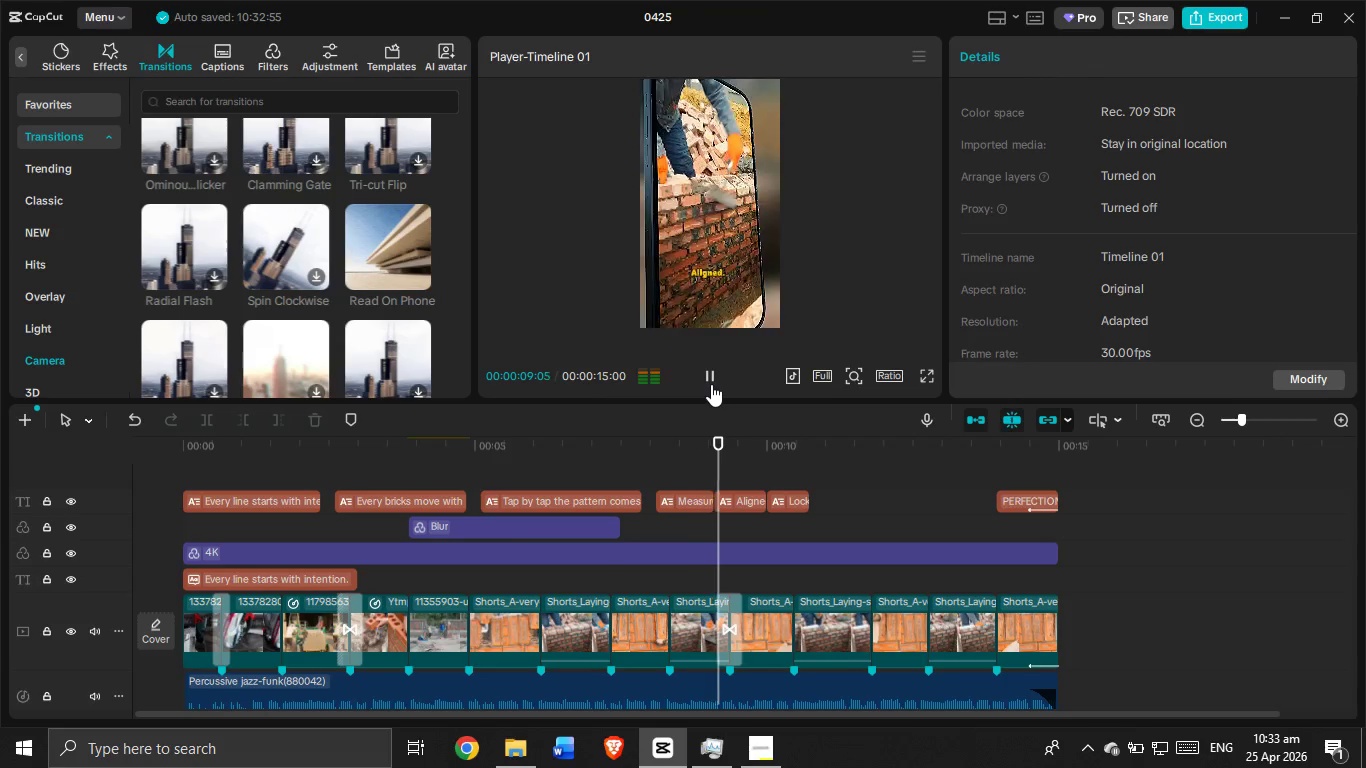 
left_click([711, 384])
 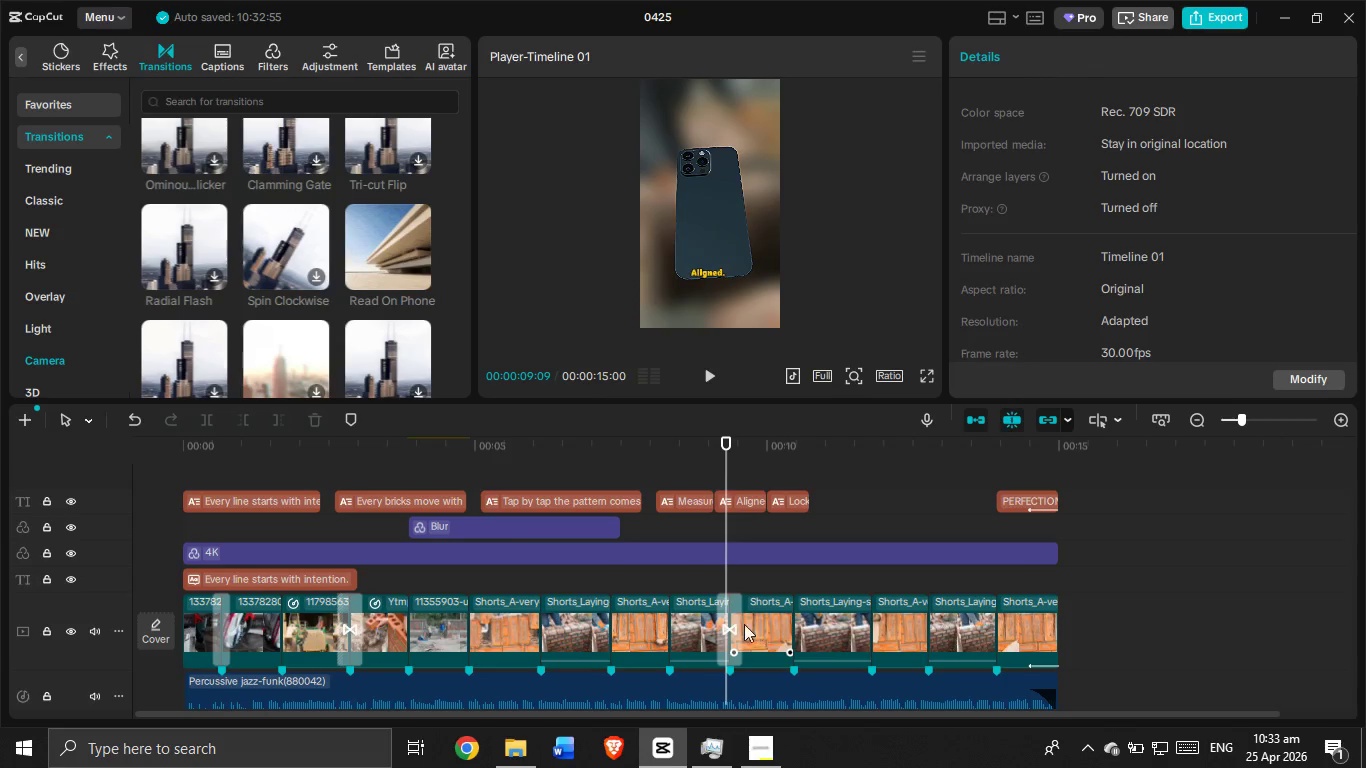 
left_click([734, 625])
 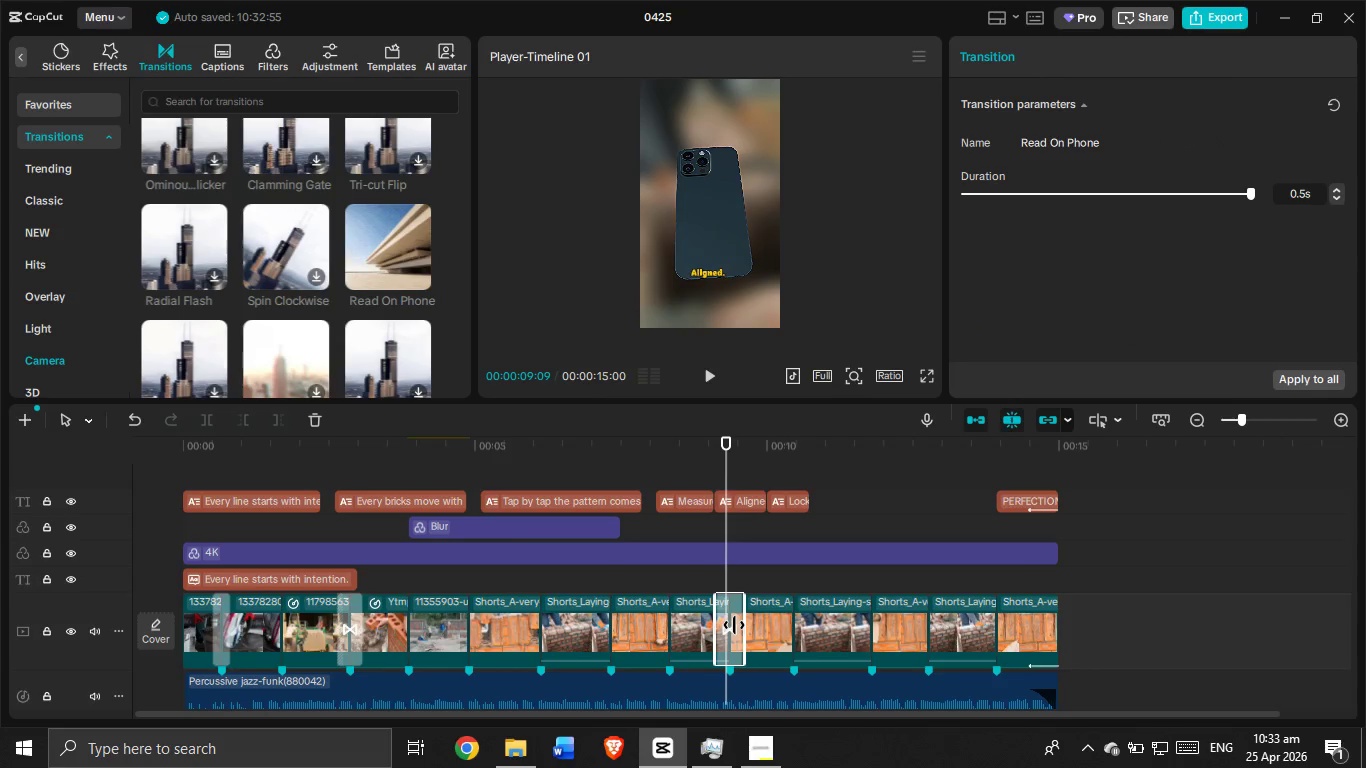 
key(Backspace)
 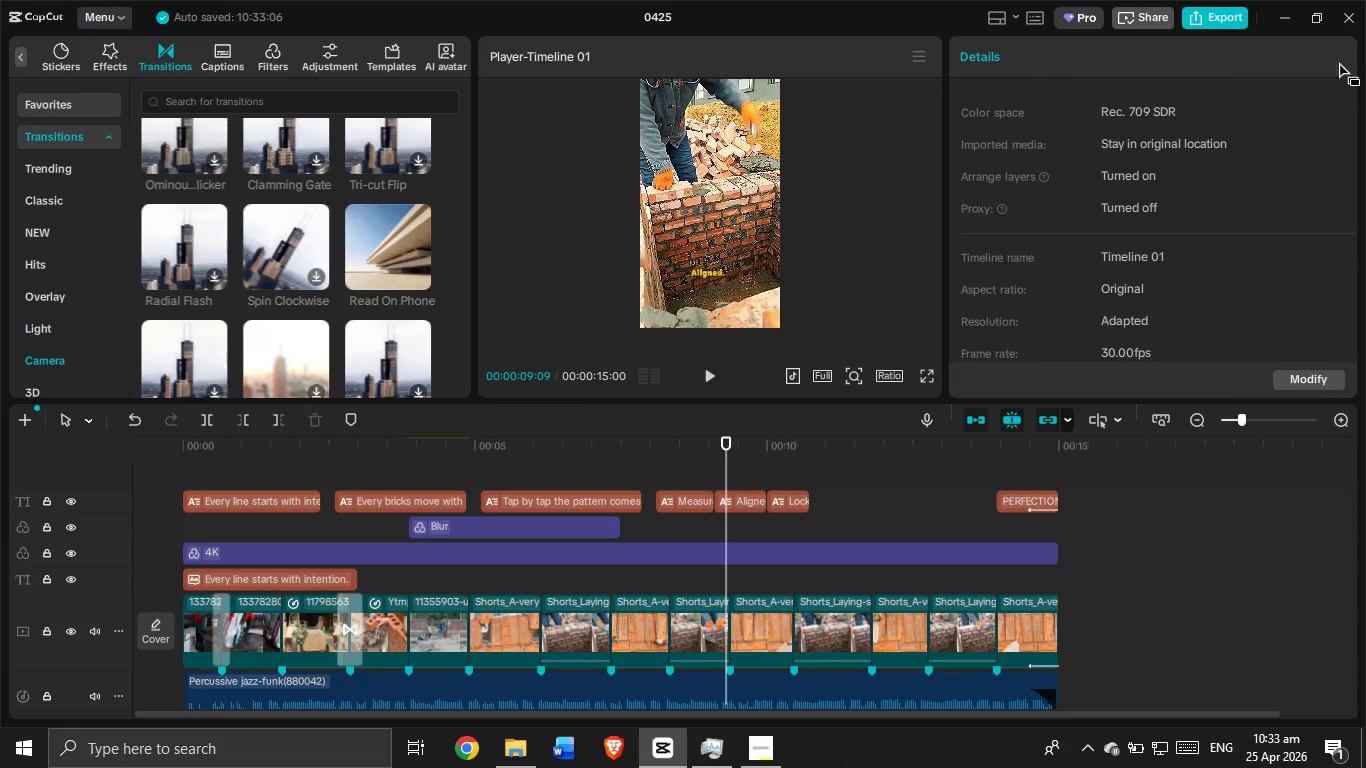 
left_click([1351, 21])
 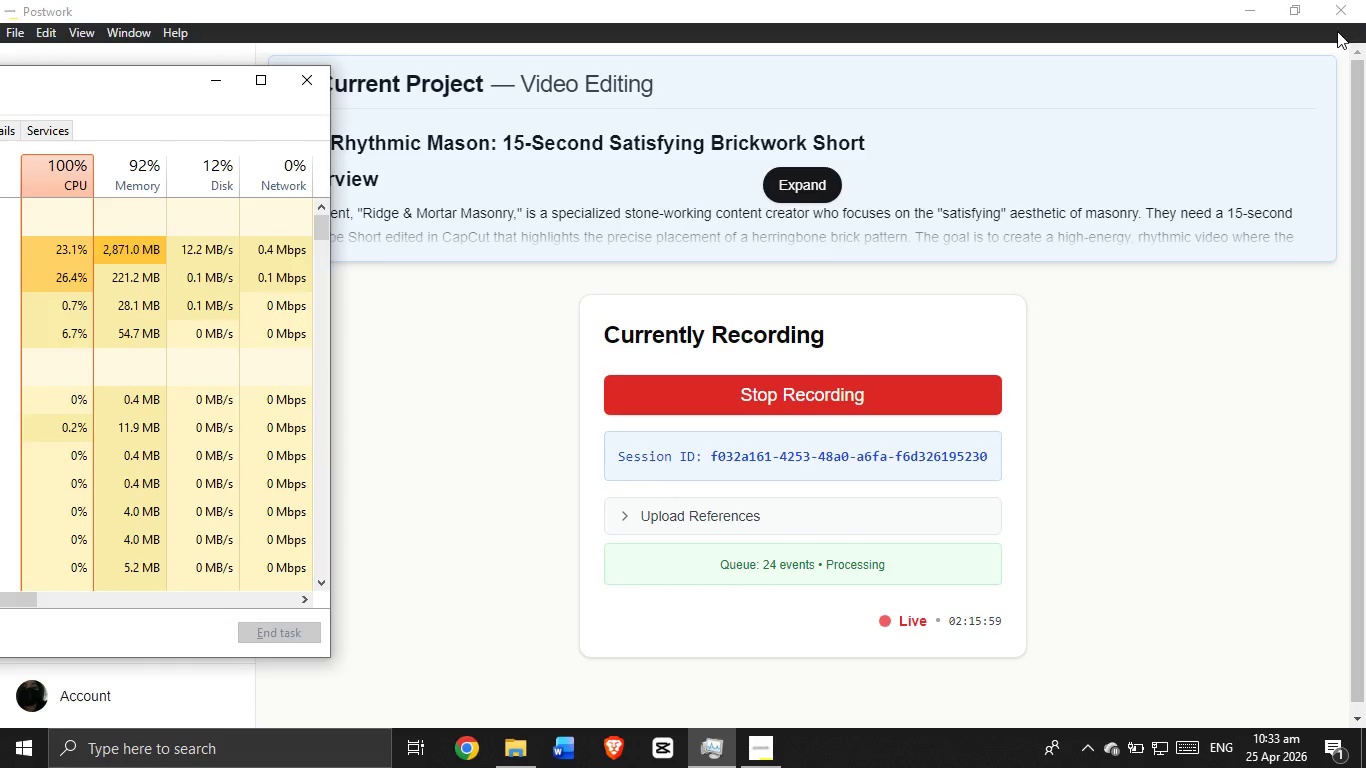 
left_click([1247, 0])
 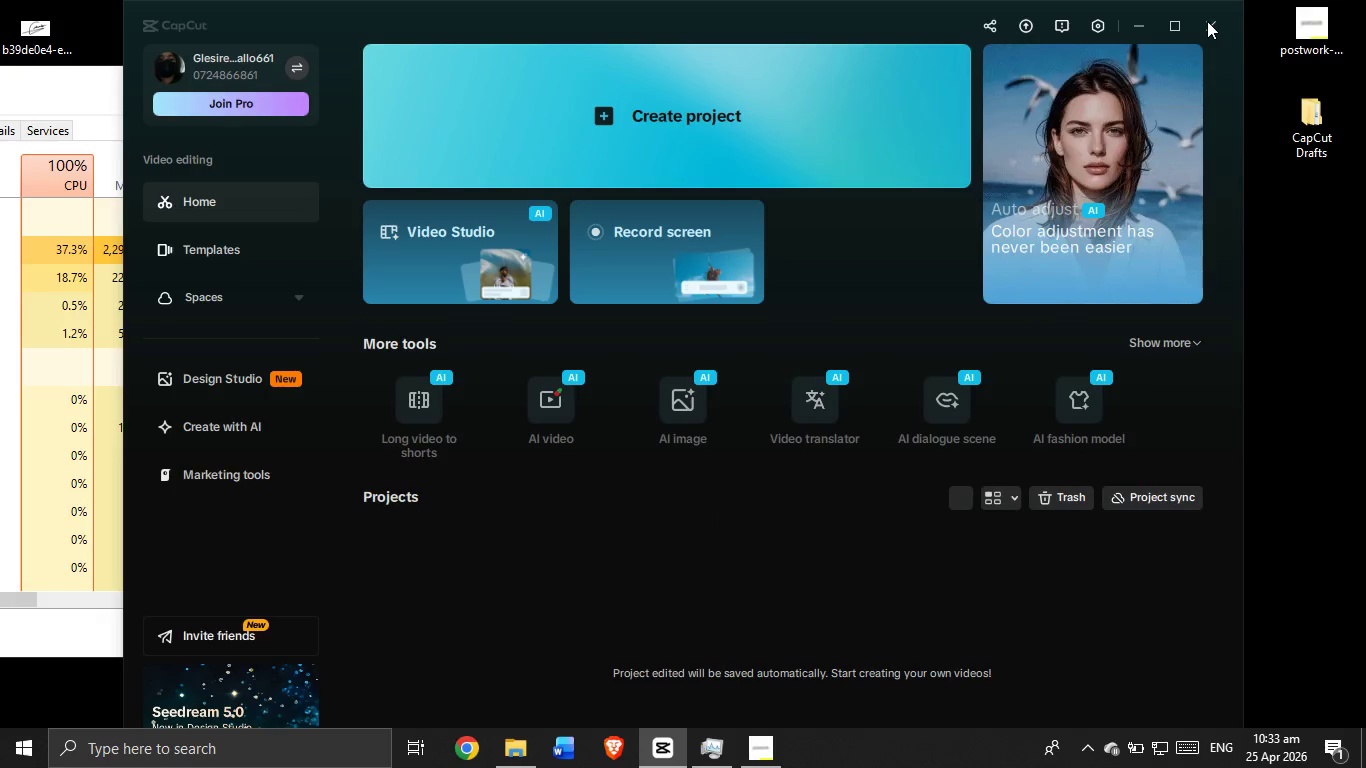 
wait(6.25)
 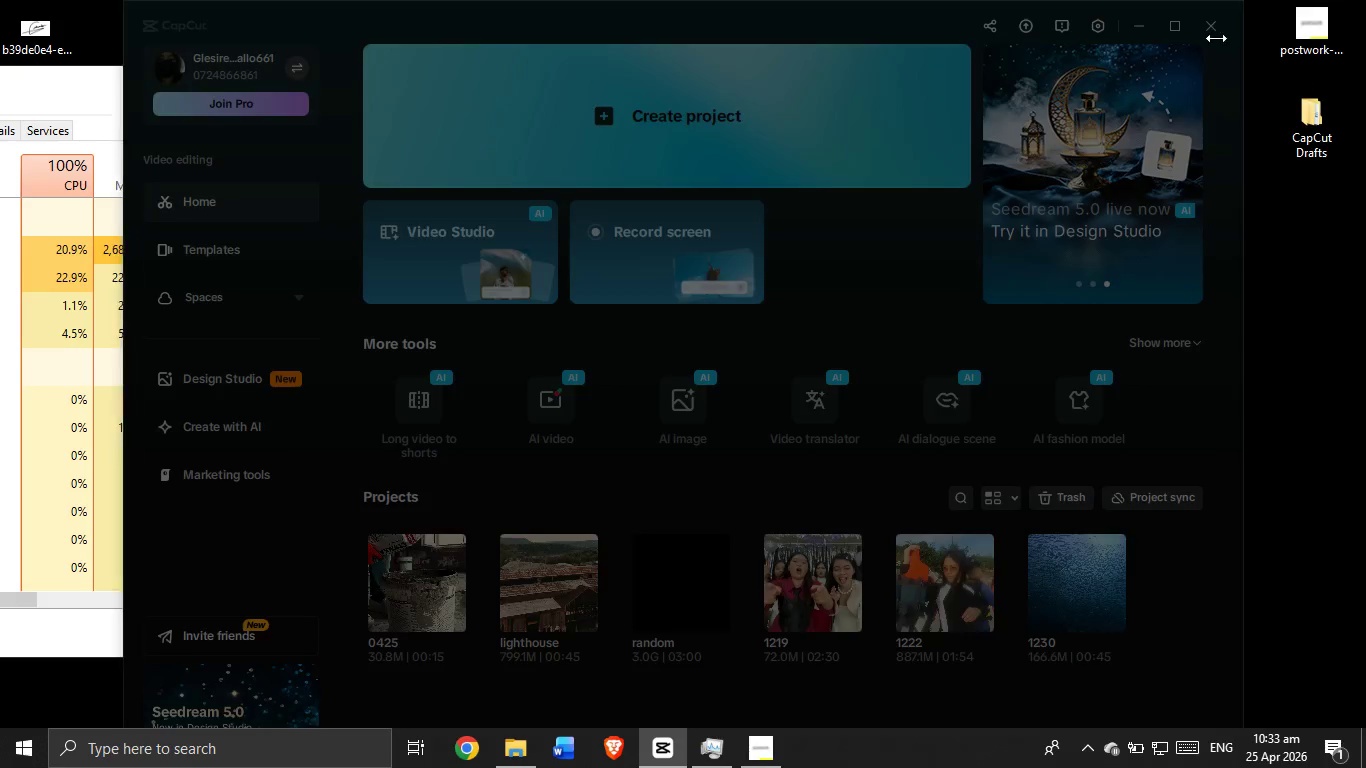 
left_click([1211, 24])
 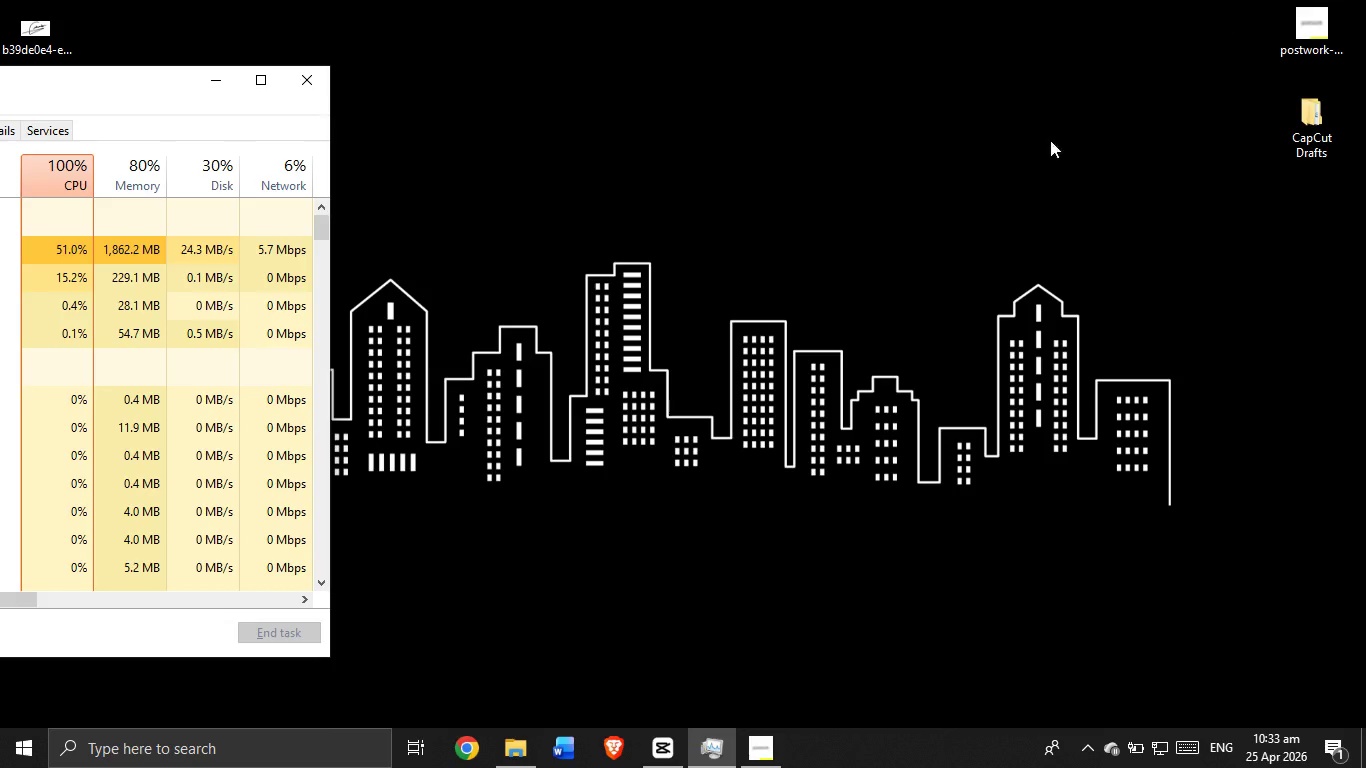 
right_click([876, 188])
 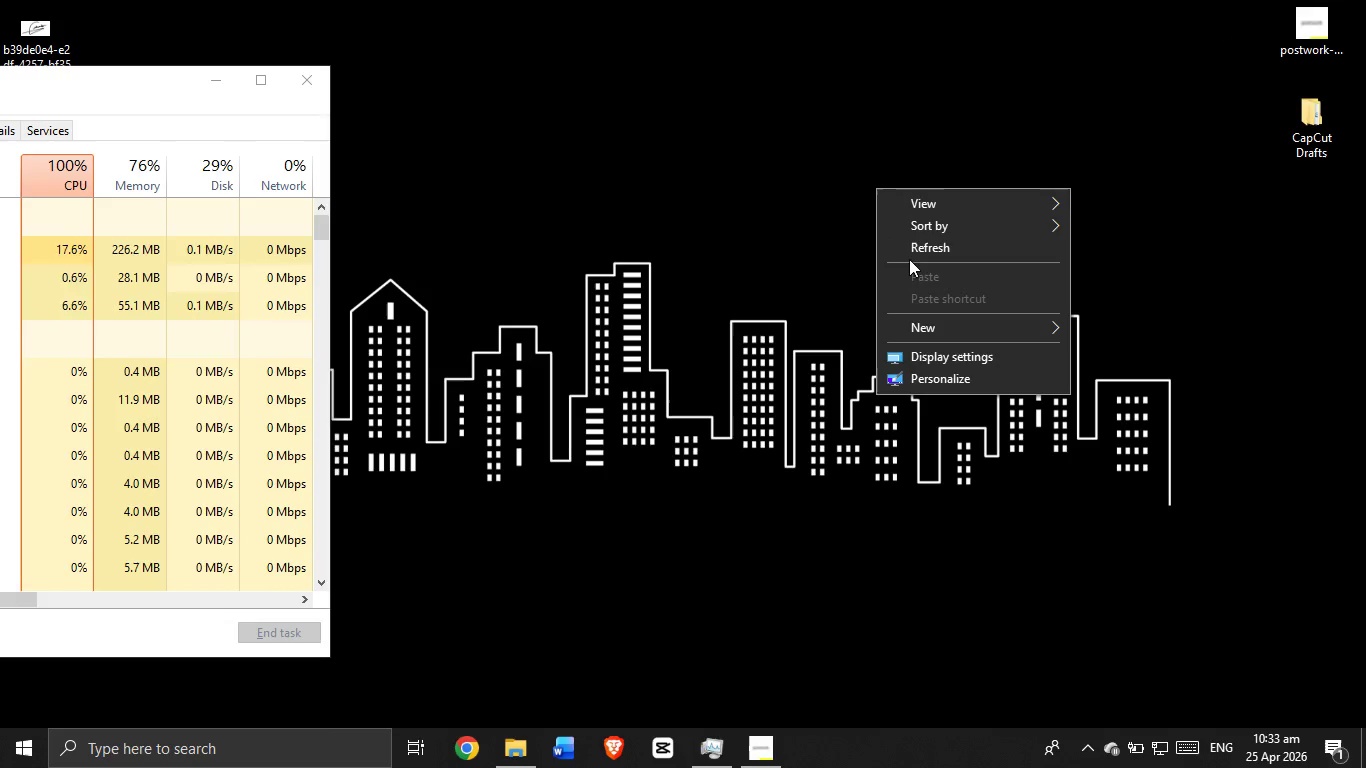 
double_click([910, 255])
 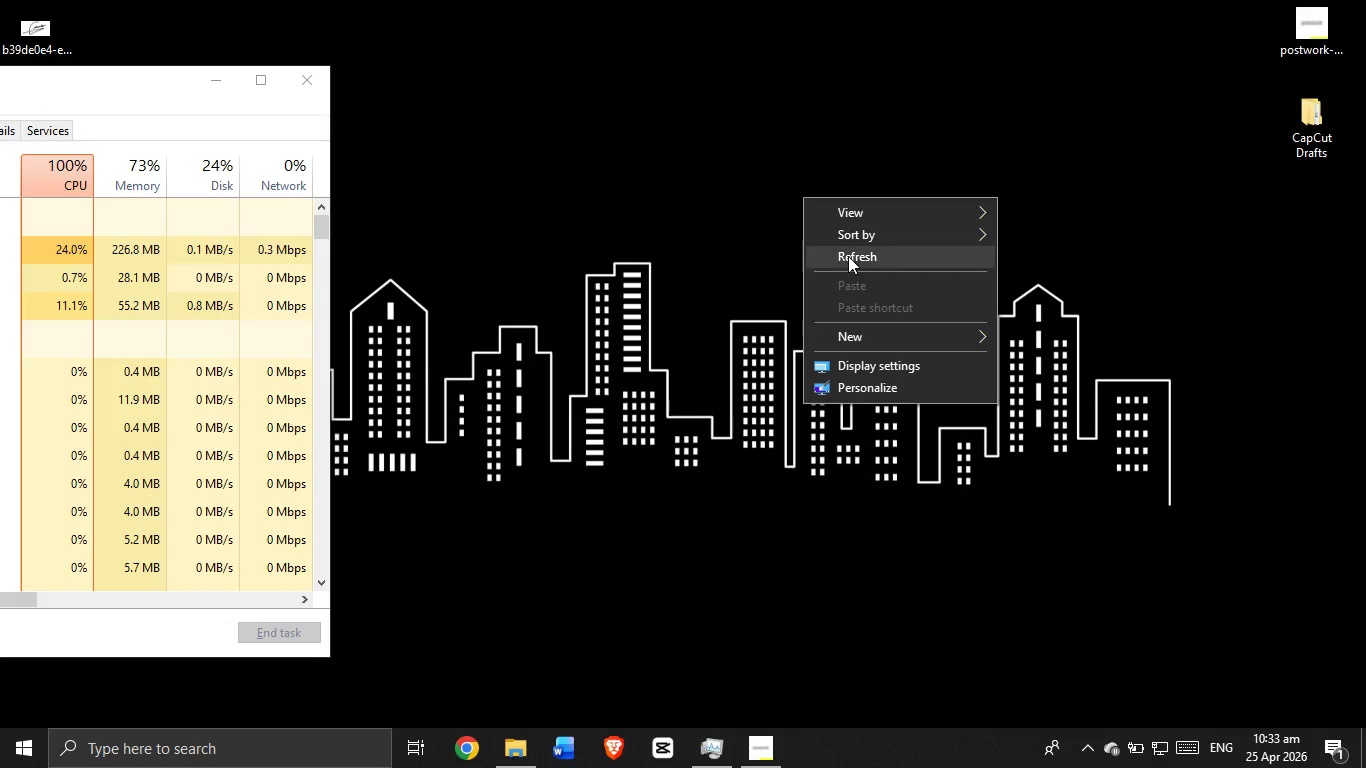 
left_click([848, 256])
 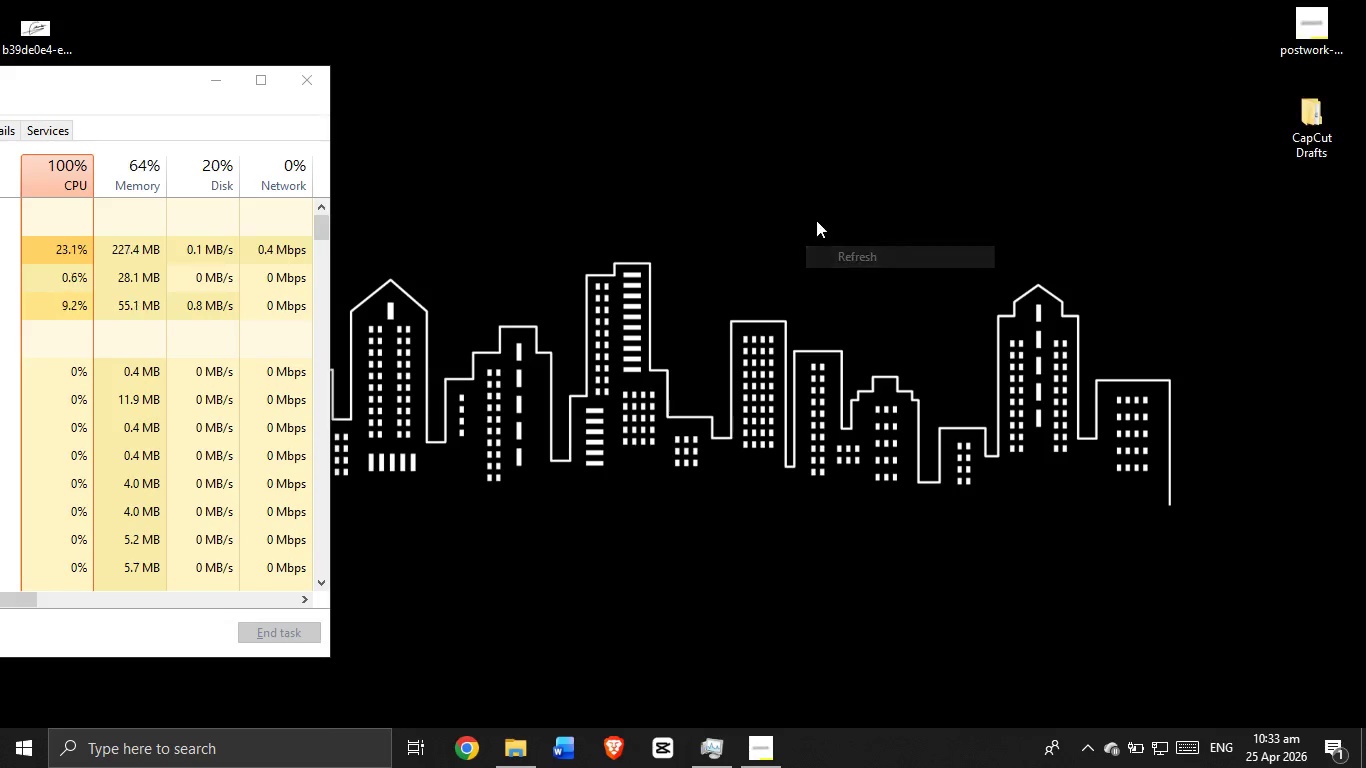 
right_click([816, 220])
 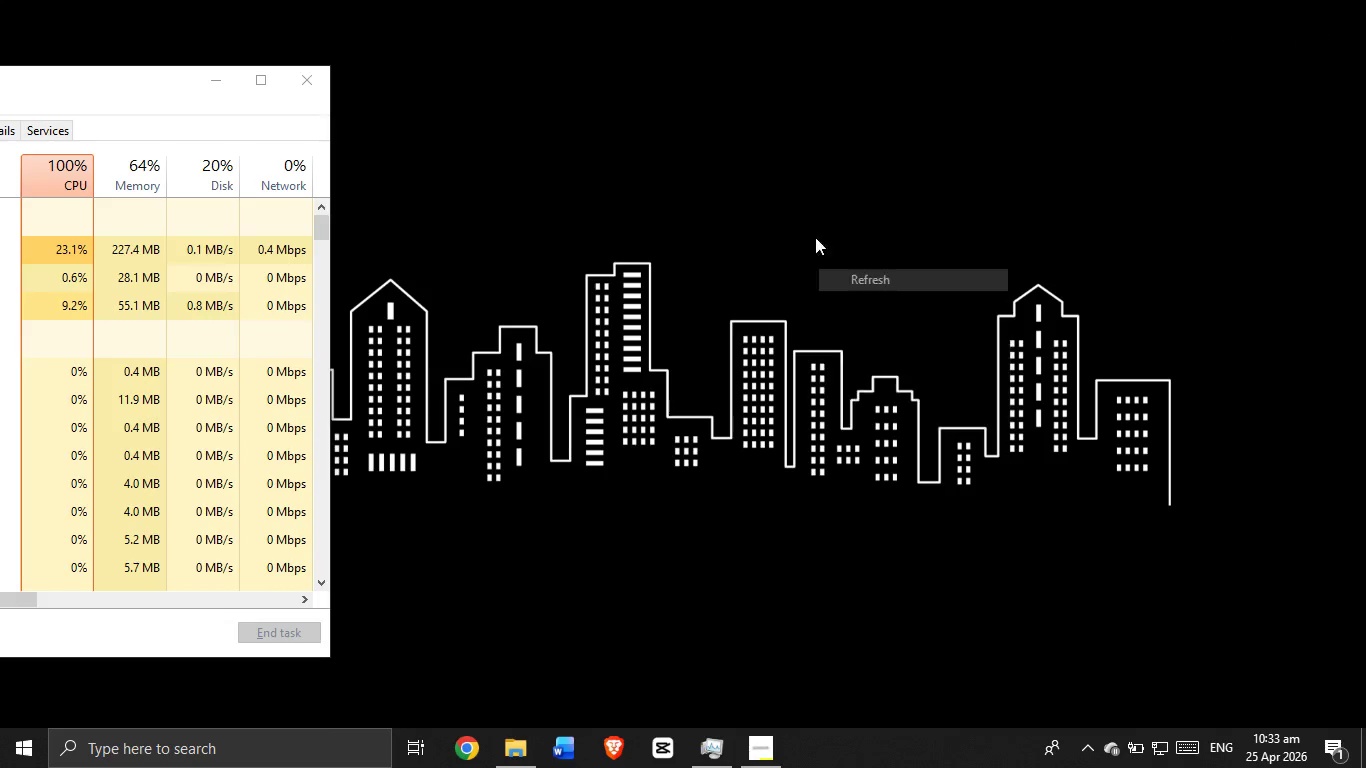 
right_click([796, 219])
 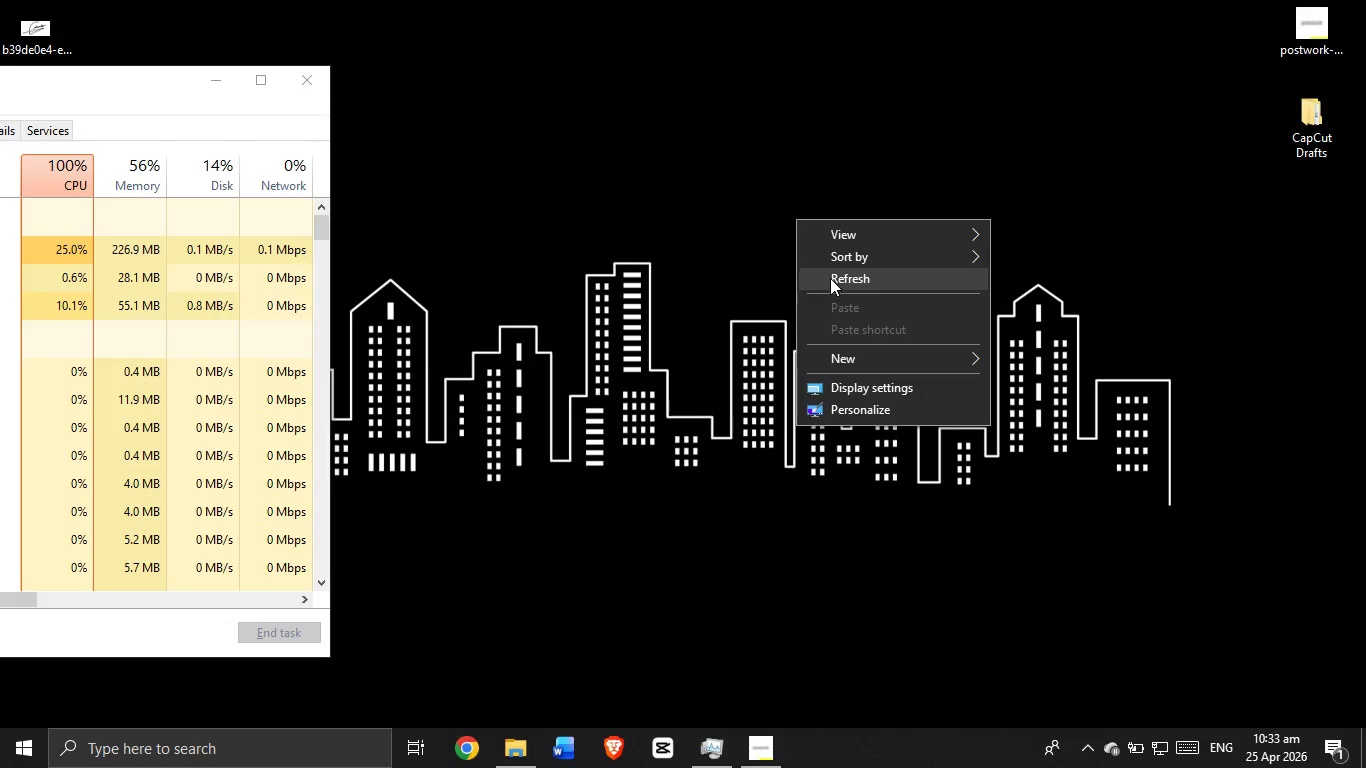 
left_click([832, 281])
 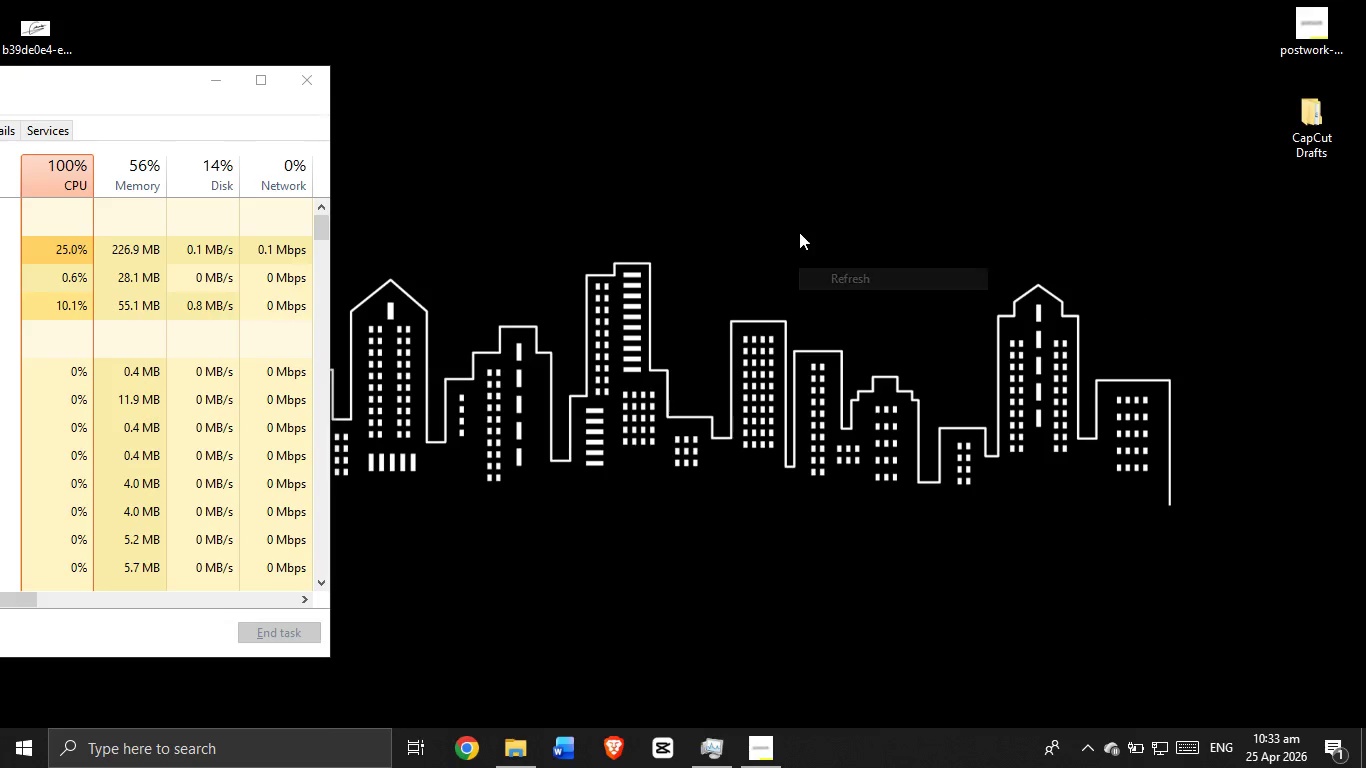 
right_click([799, 232])
 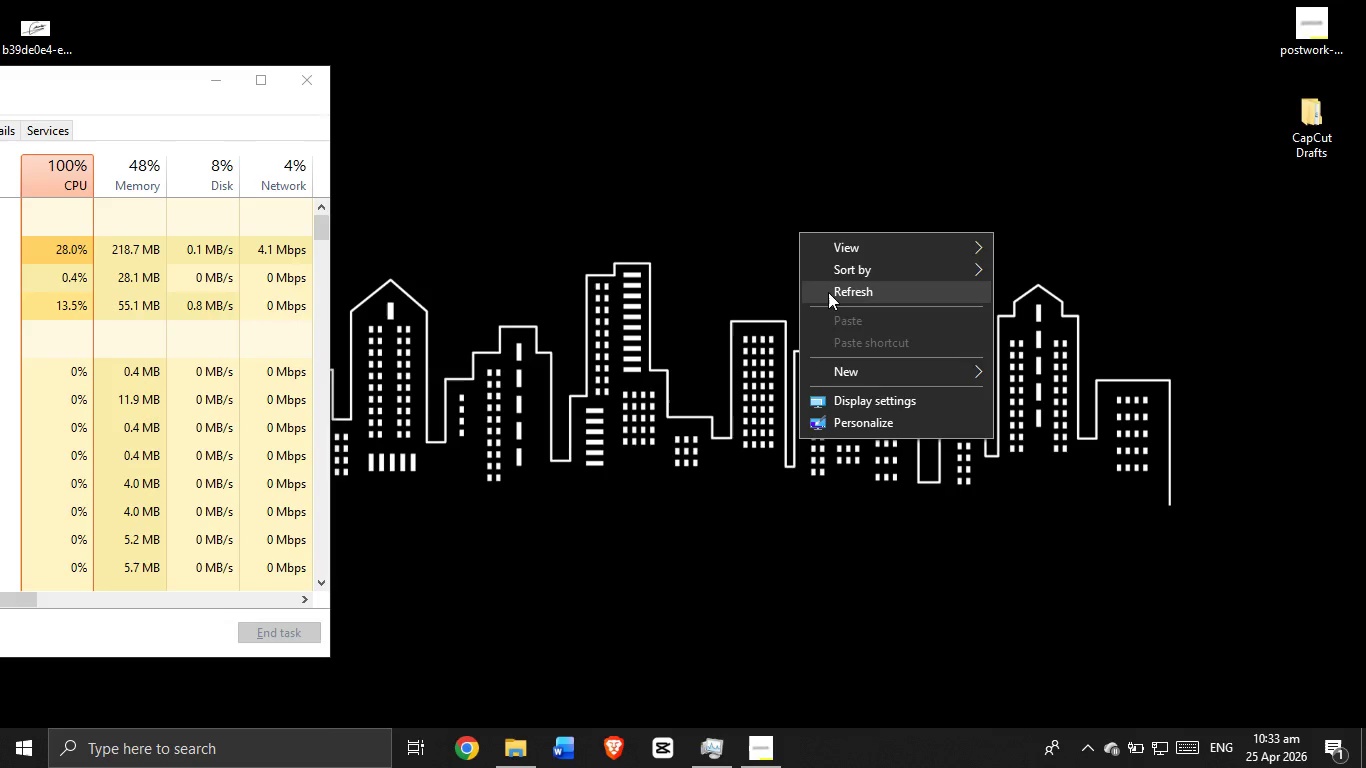 
left_click([828, 293])
 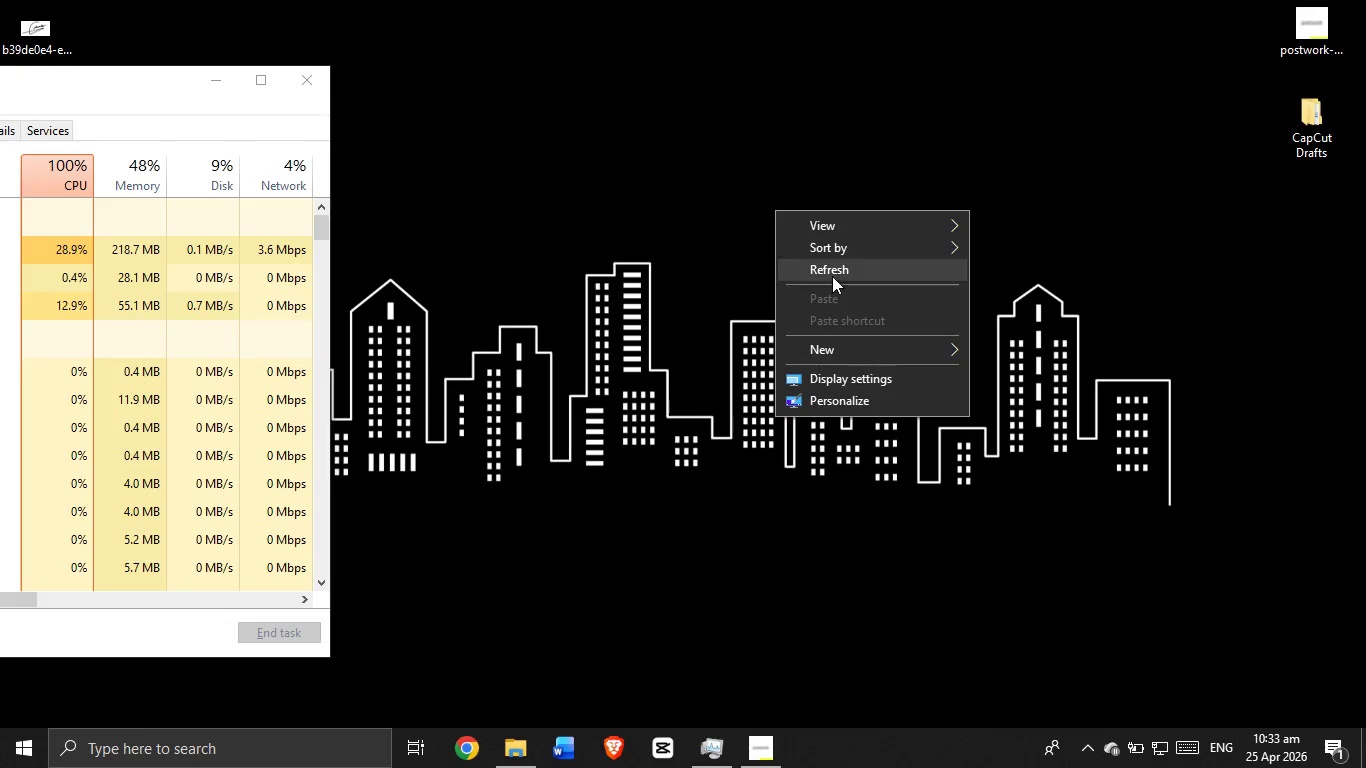 
left_click([832, 275])
 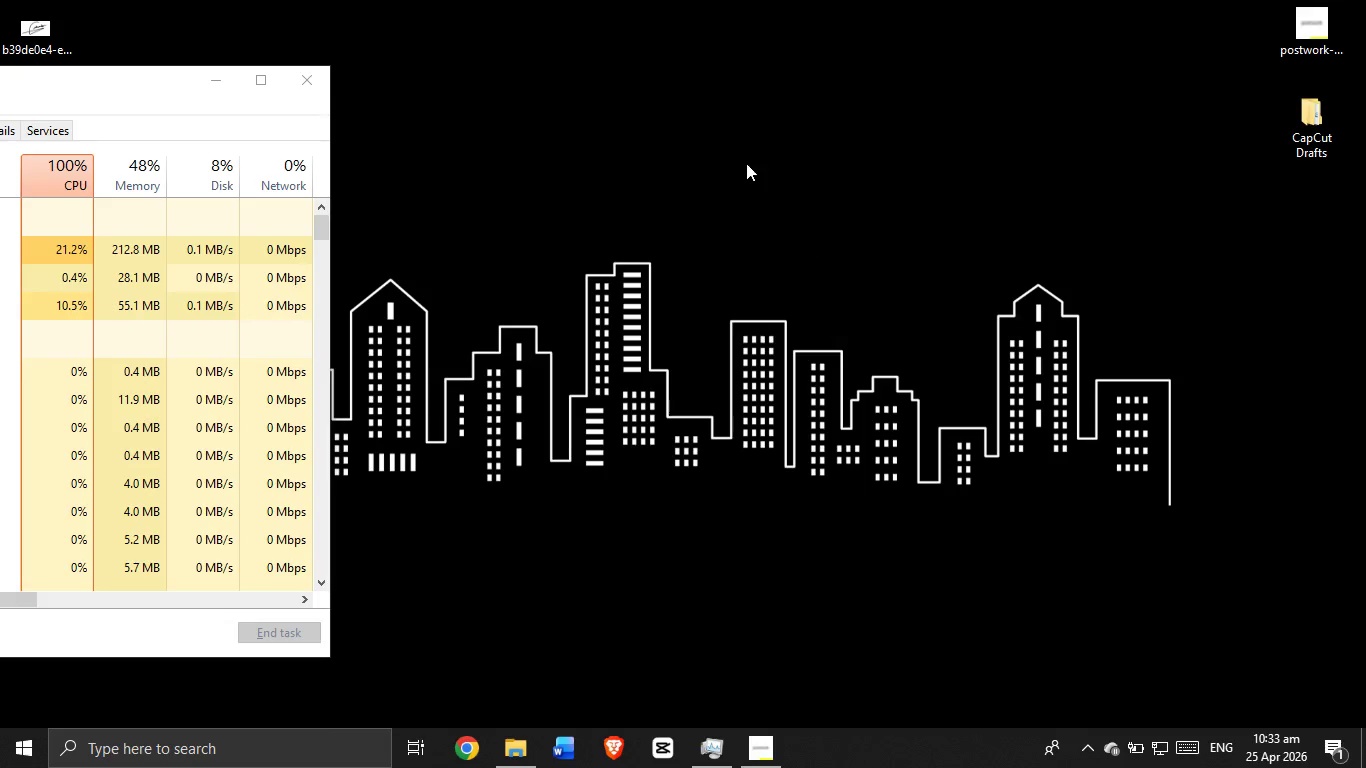 
left_click([791, 217])
 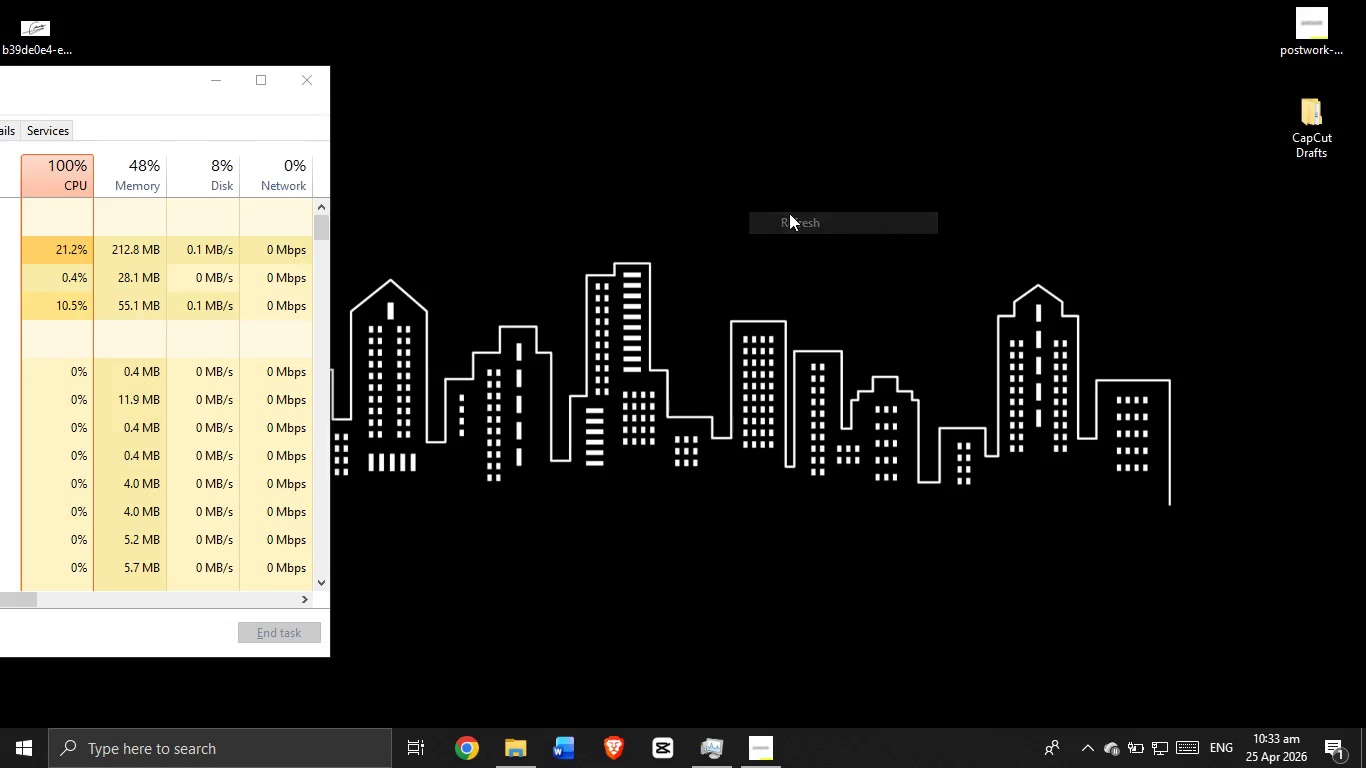 
right_click([789, 213])
 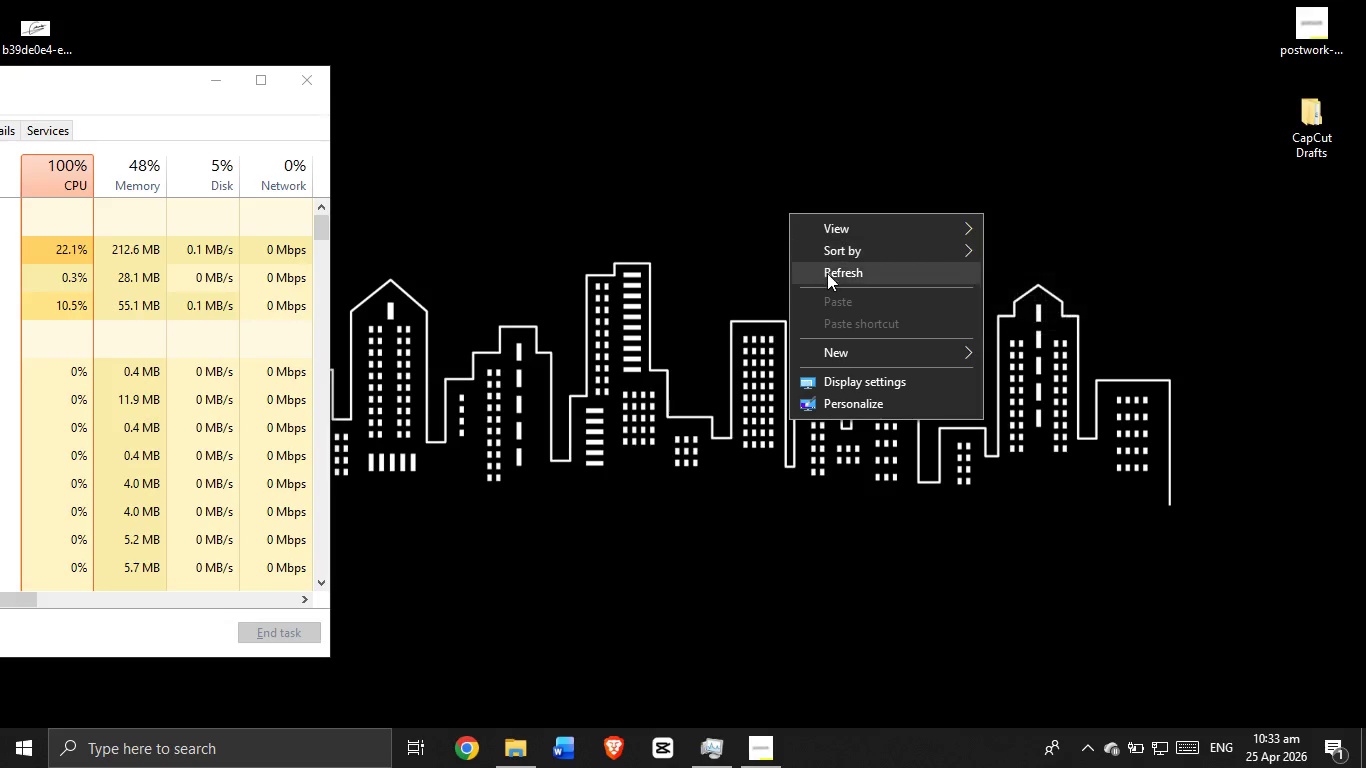 
left_click([829, 276])
 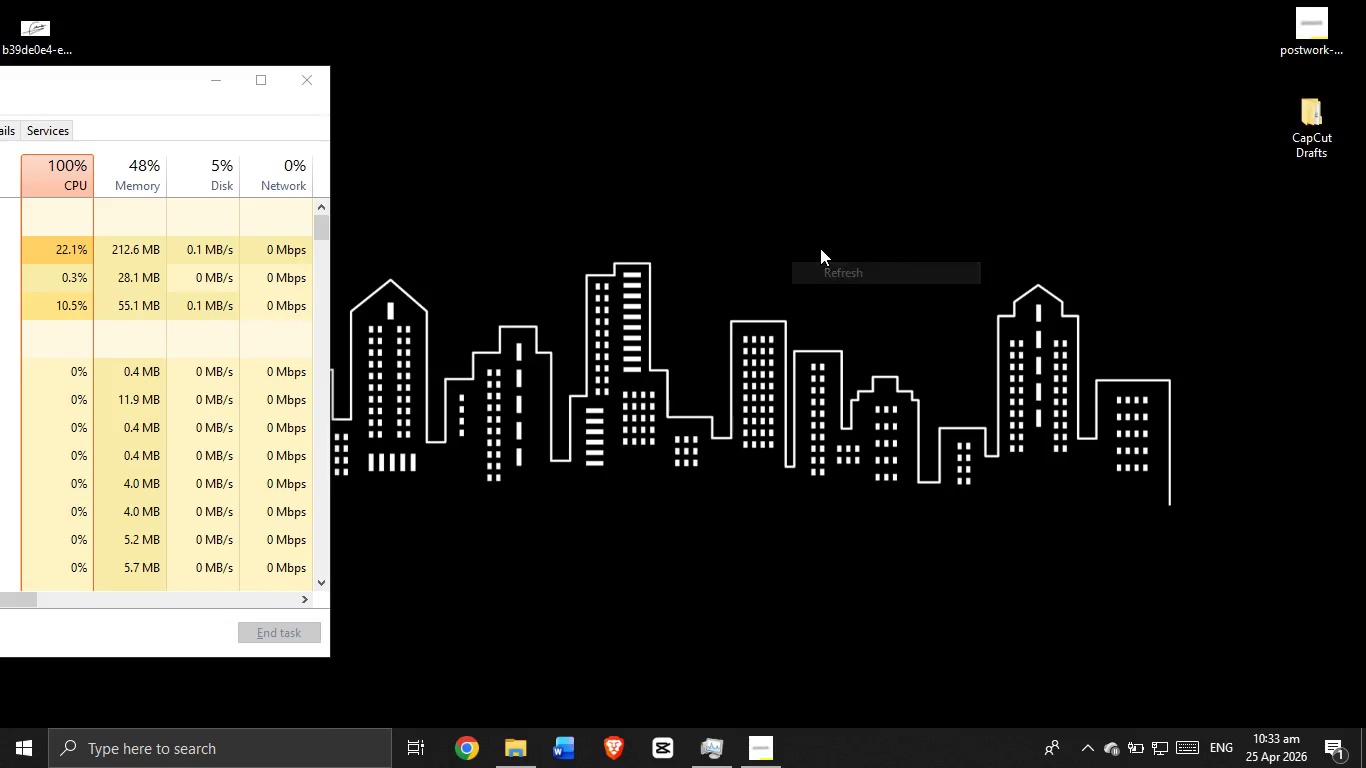 
right_click([820, 248])
 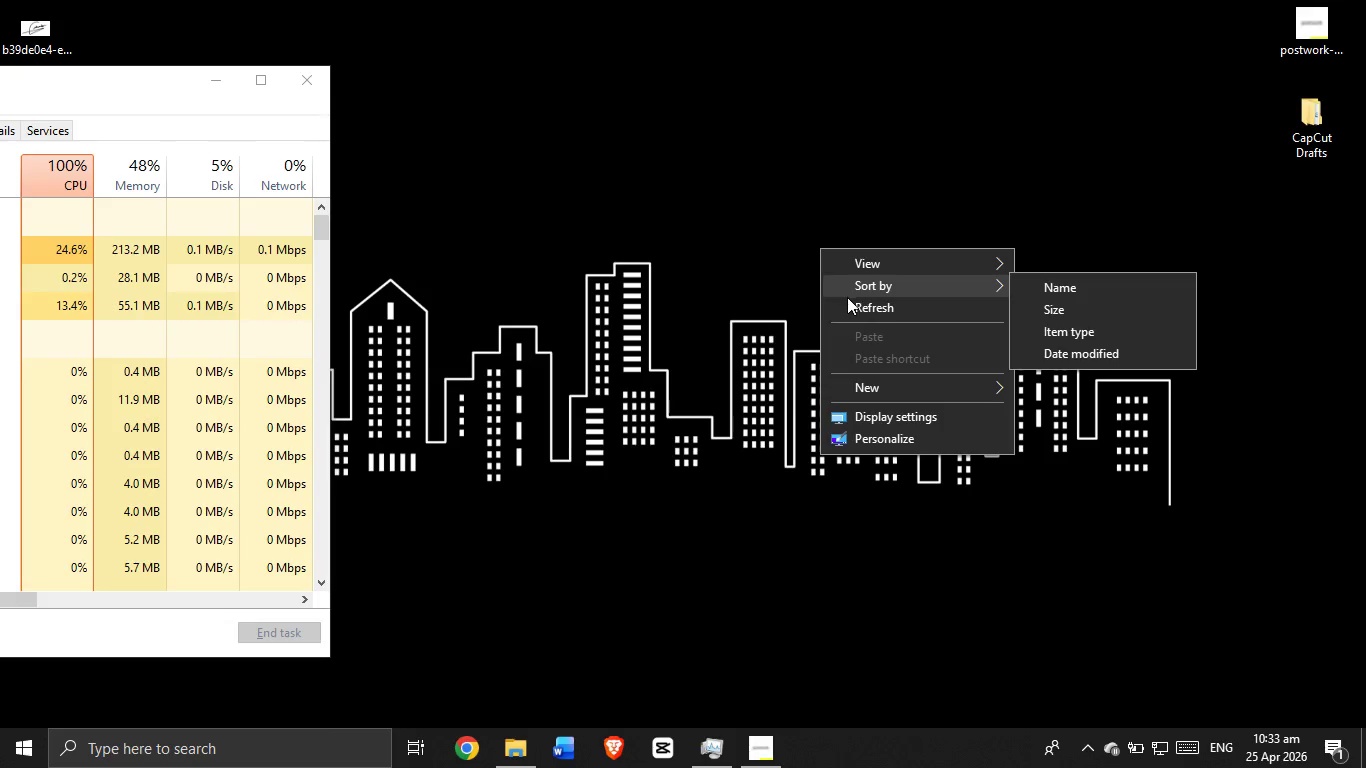 
left_click([851, 301])
 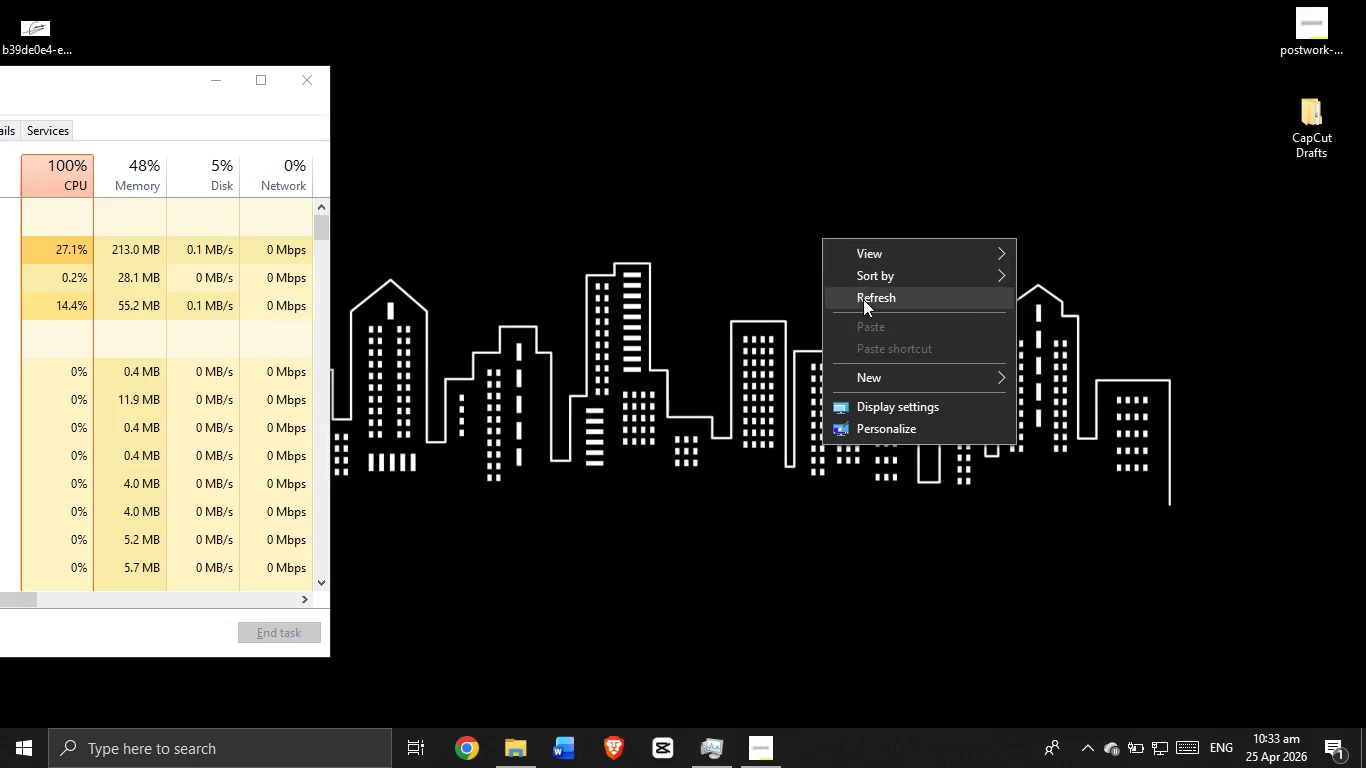 
left_click([863, 299])
 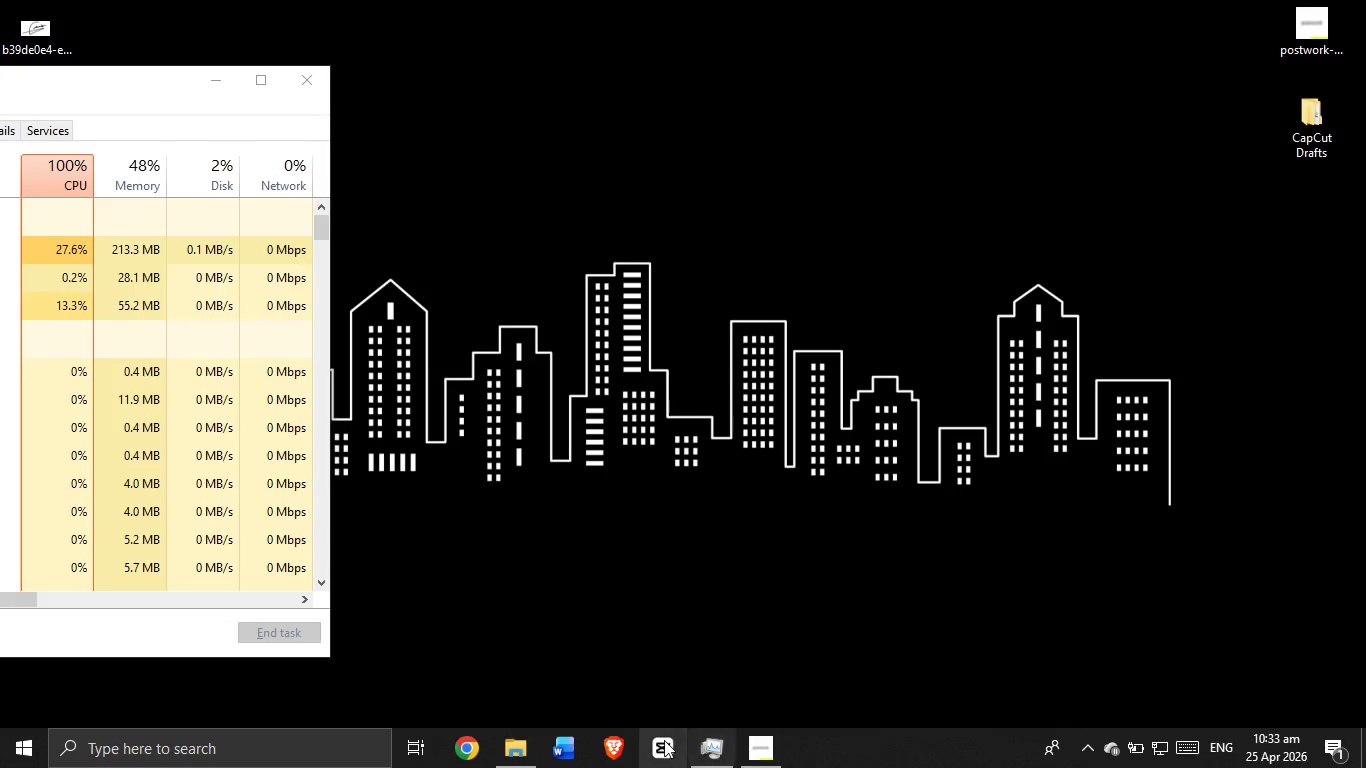 
double_click([664, 740])
 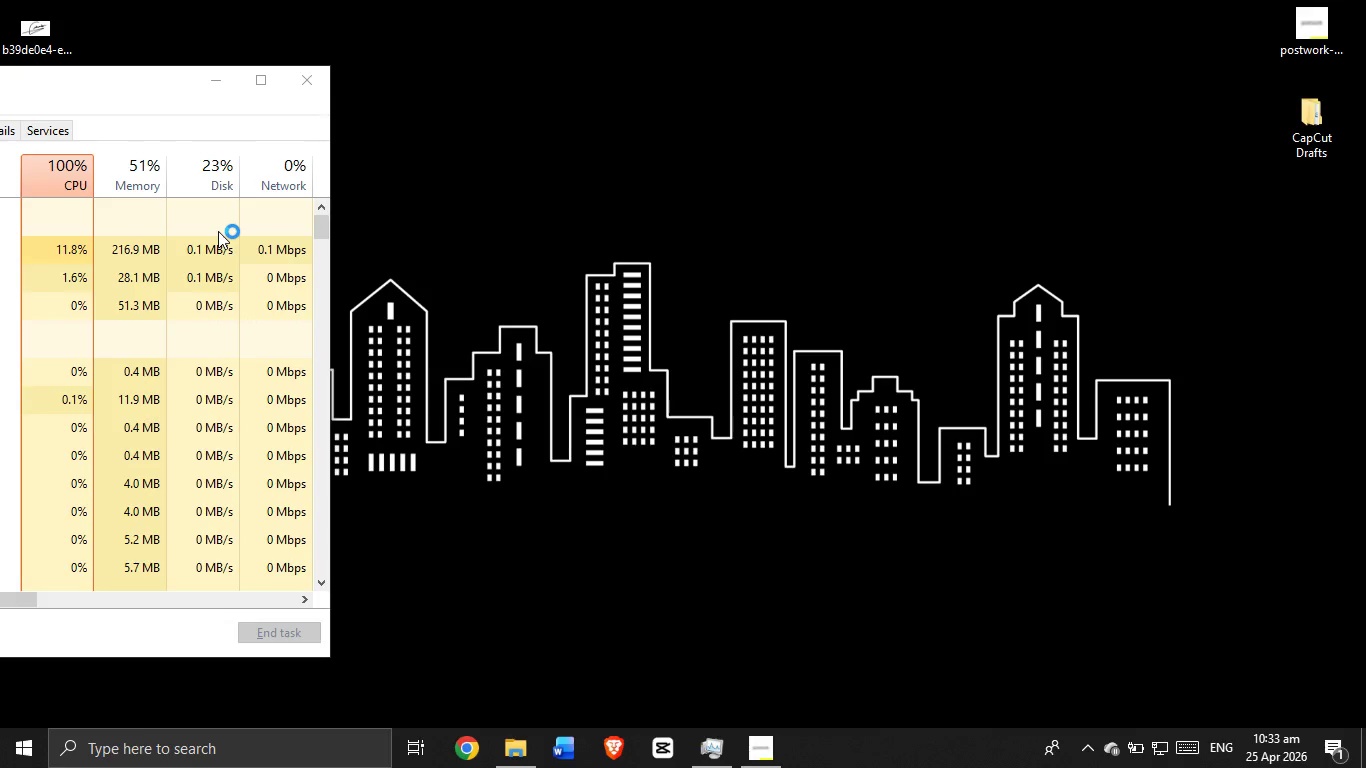 
wait(13.46)
 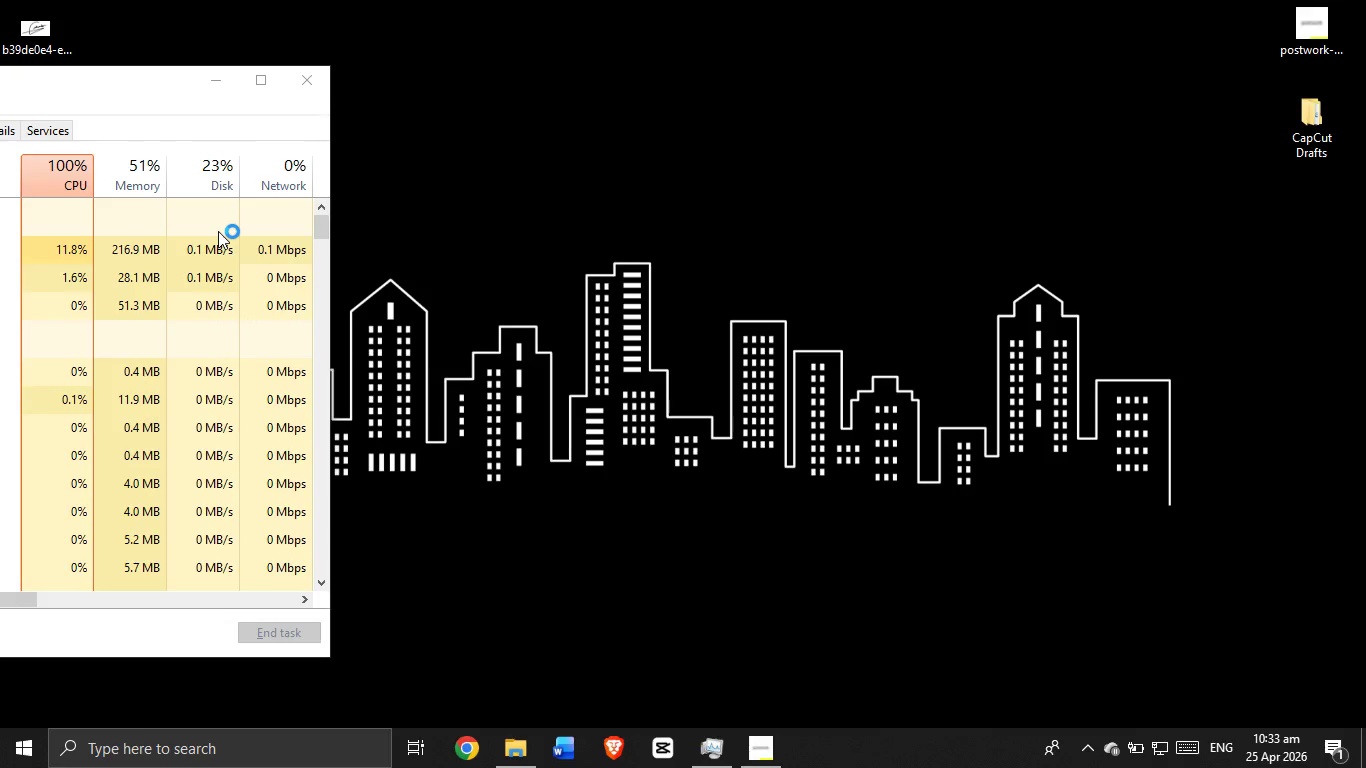 
mouse_move([439, 605])
 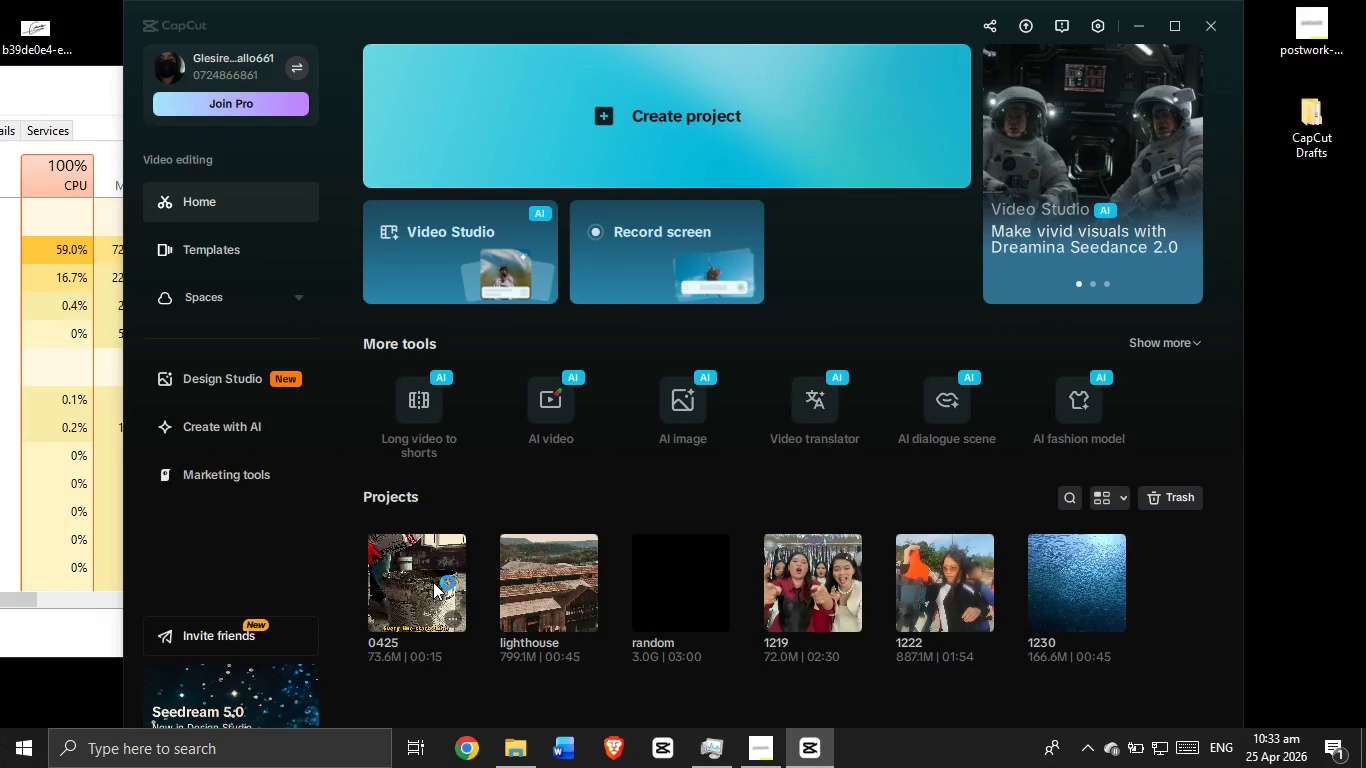 
left_click([431, 574])
 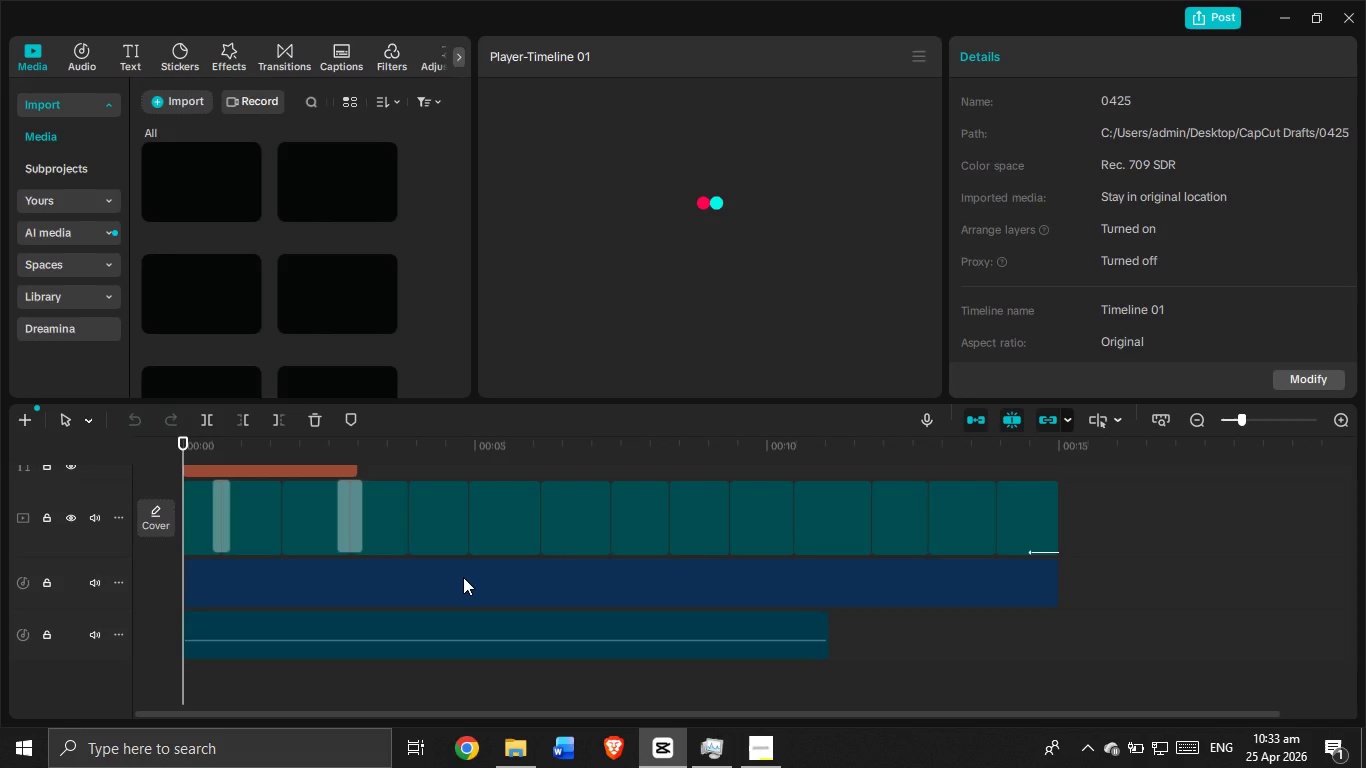 
wait(14.39)
 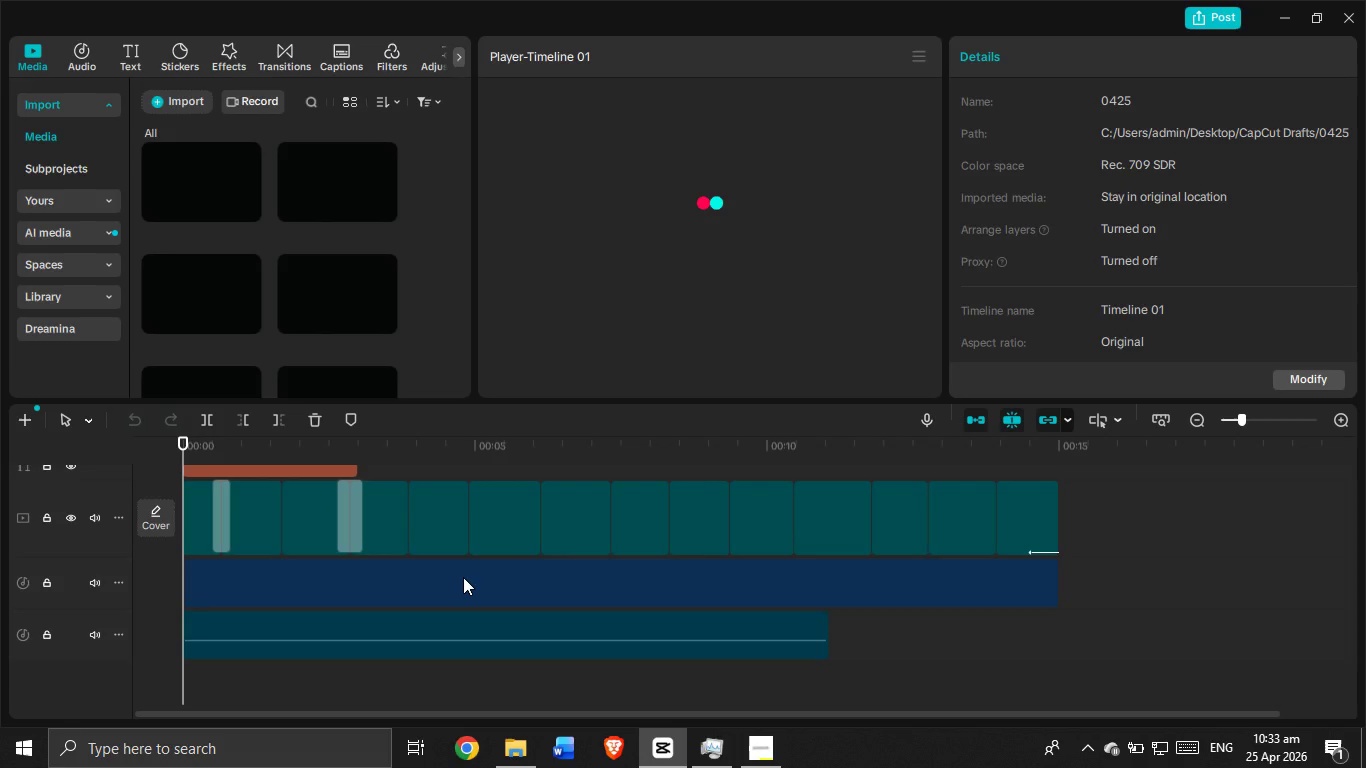 
left_click([224, 54])
 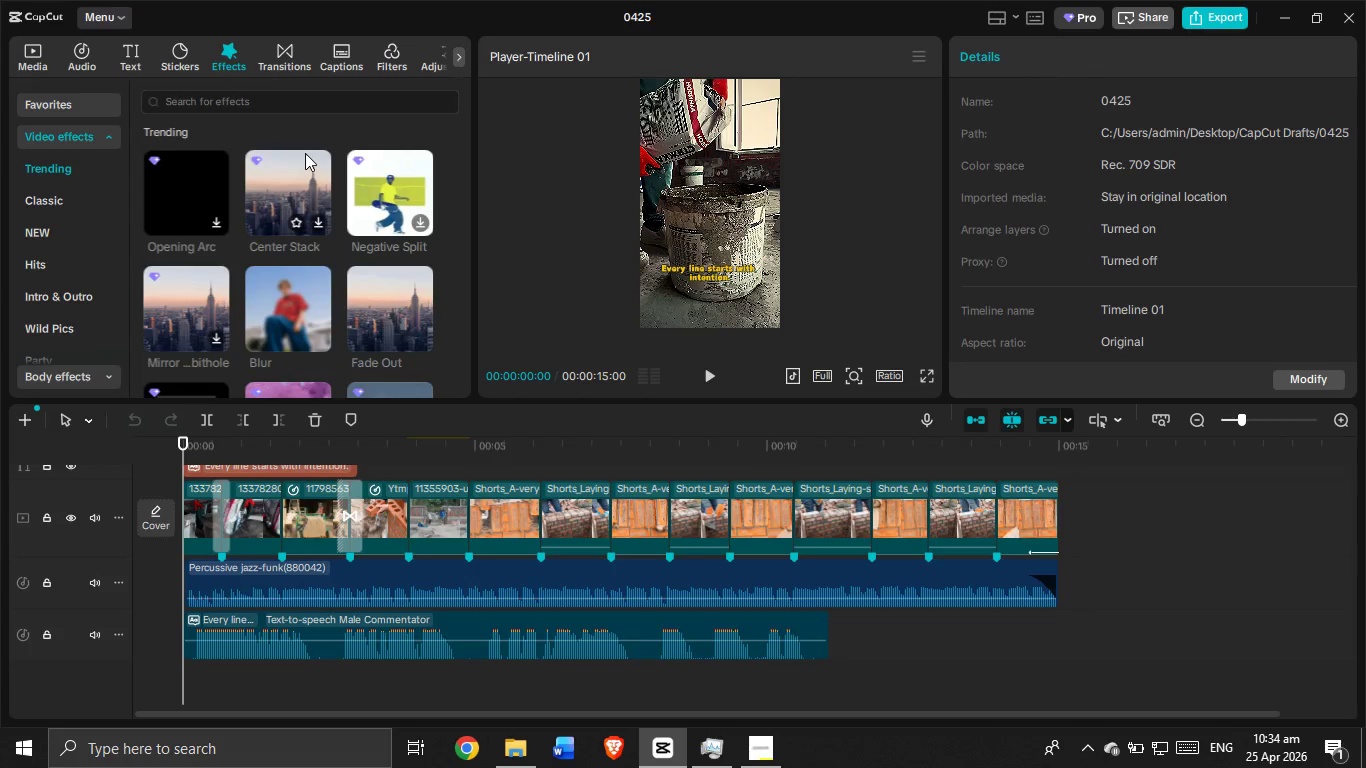 
wait(10.56)
 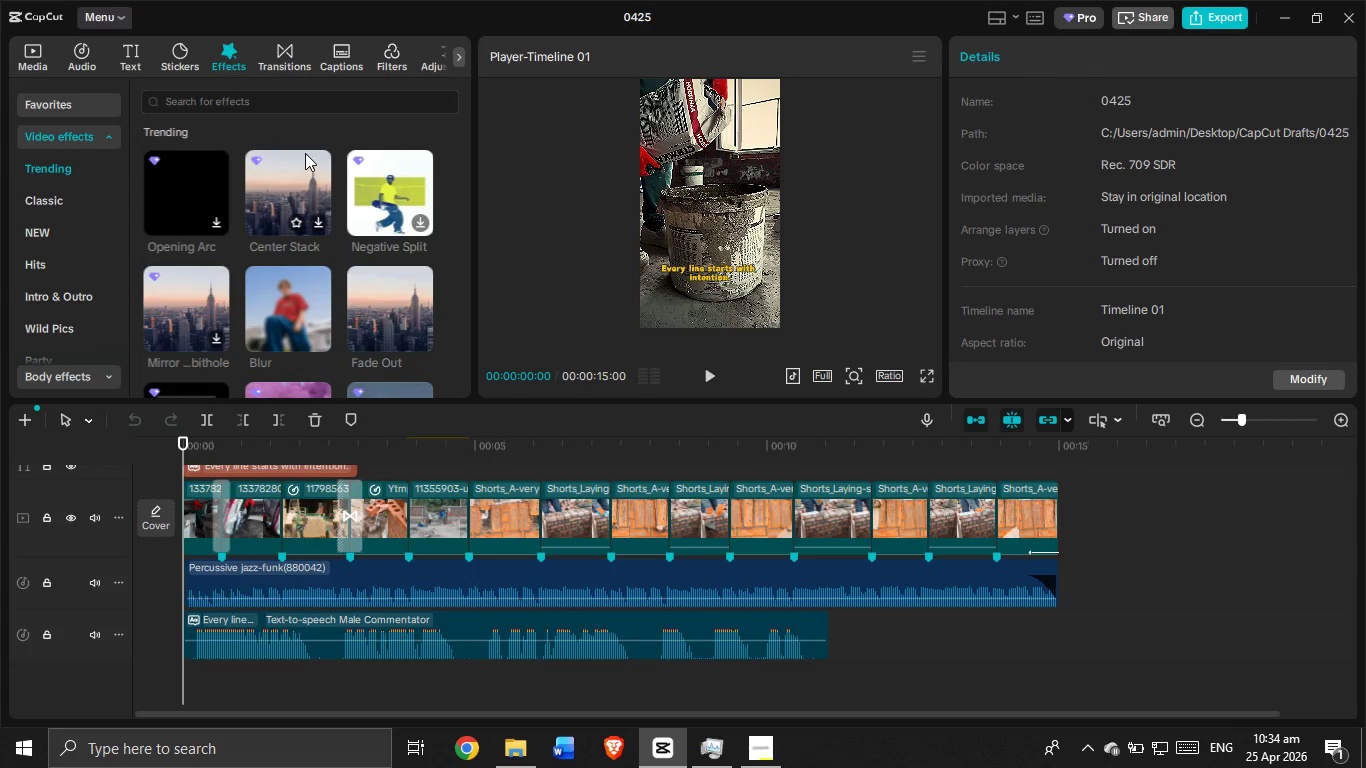 
scroll: coordinate [323, 263], scroll_direction: down, amount: 2.0
 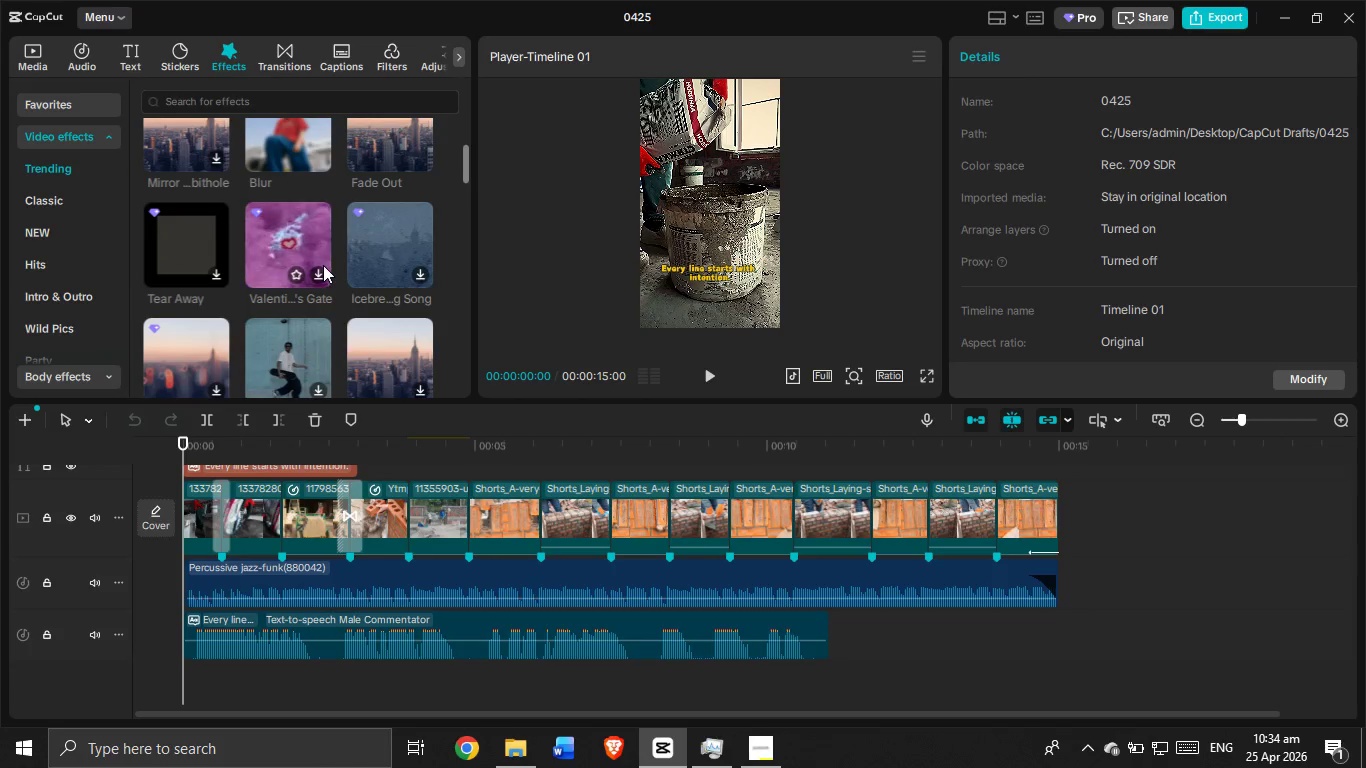 
scroll: coordinate [327, 264], scroll_direction: up, amount: 3.0
 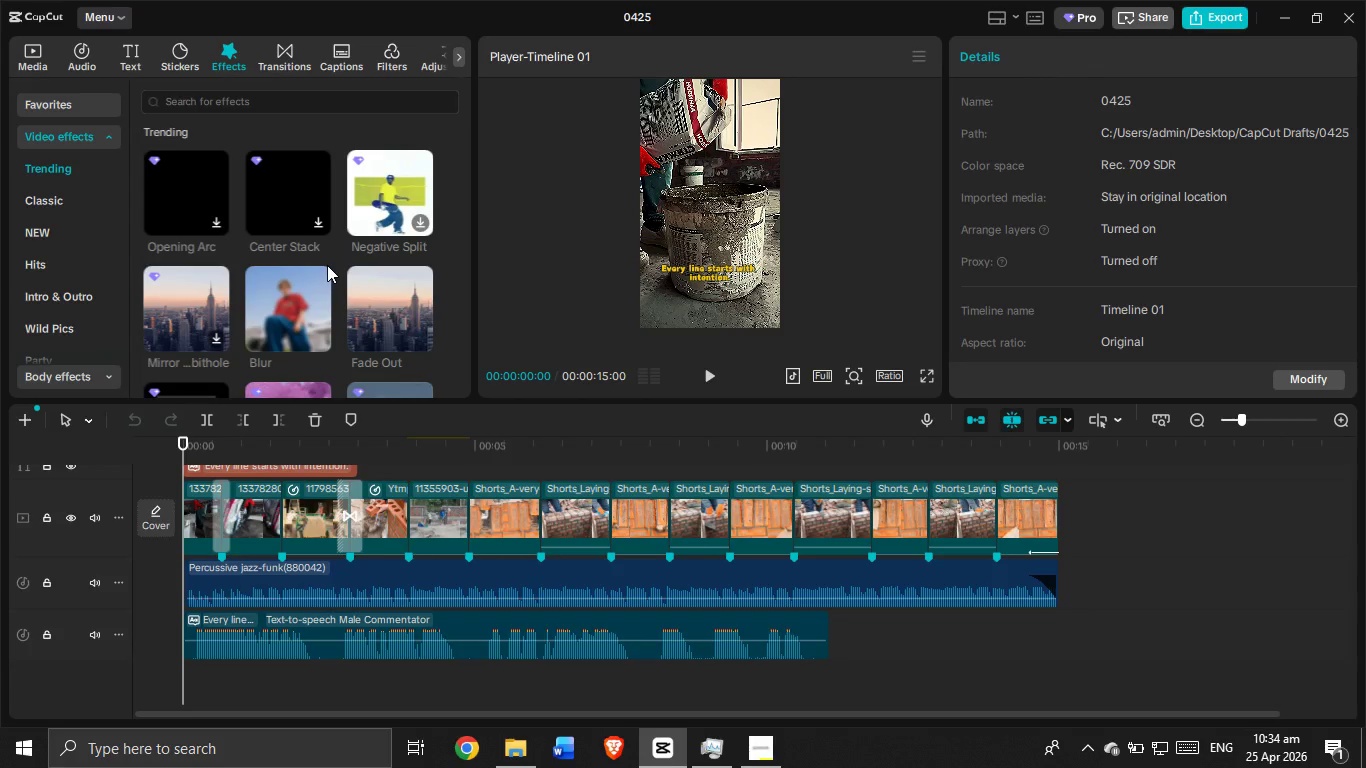 
wait(7.36)
 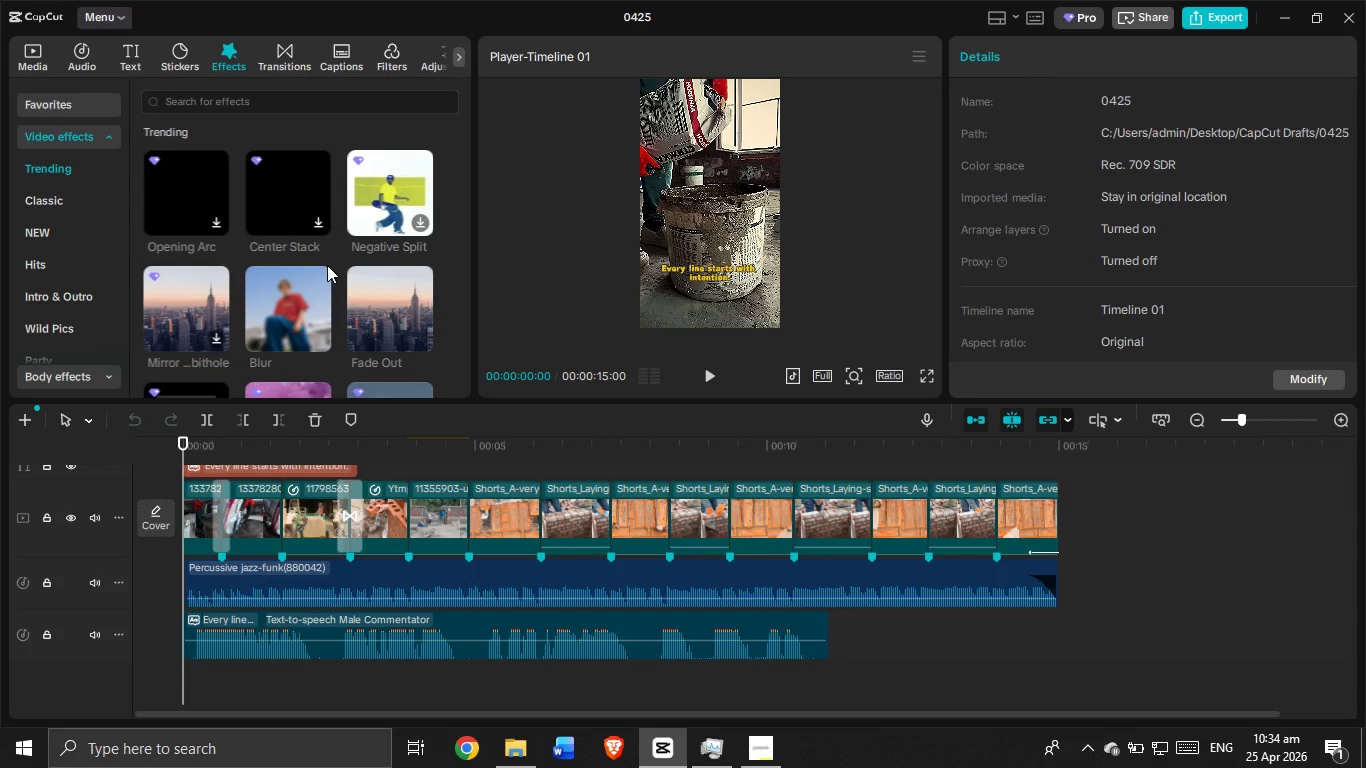 
scroll: coordinate [282, 236], scroll_direction: down, amount: 15.0
 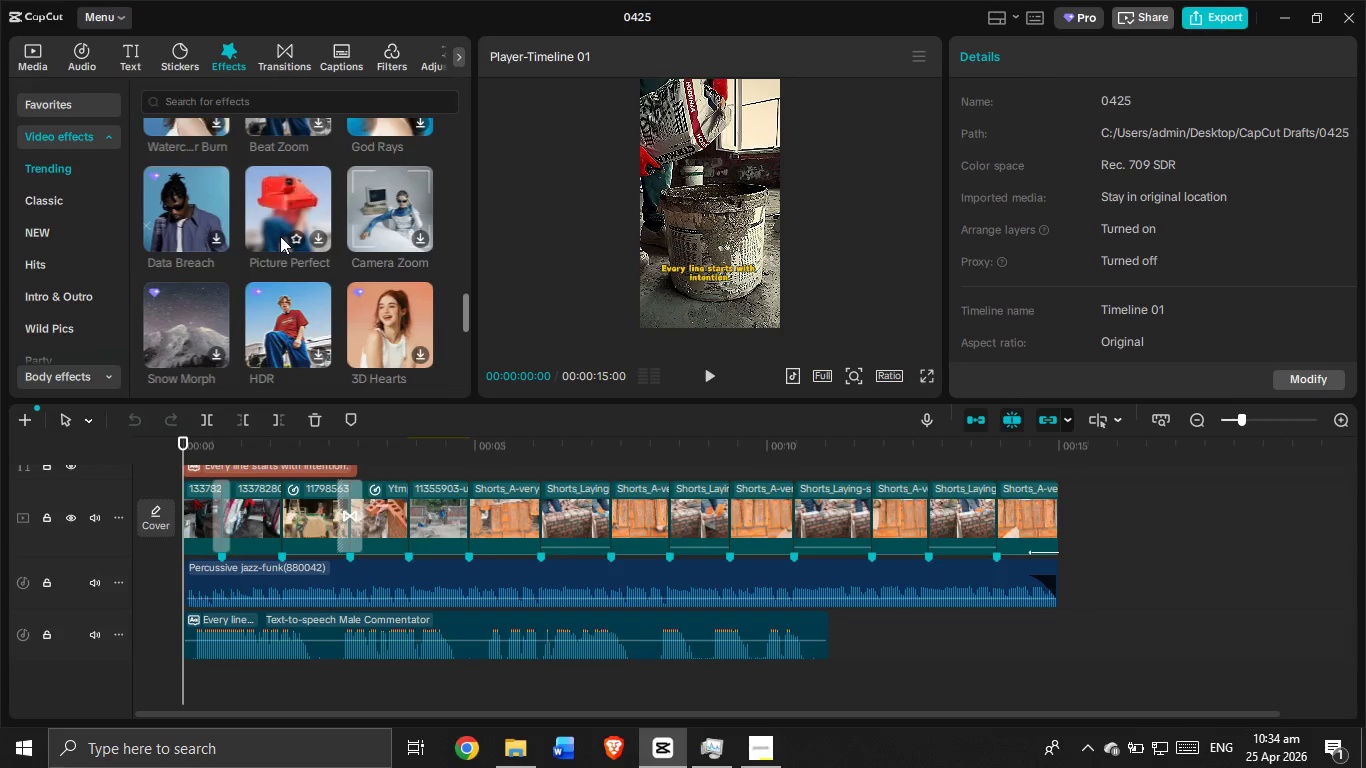 
scroll: coordinate [224, 234], scroll_direction: down, amount: 6.0
 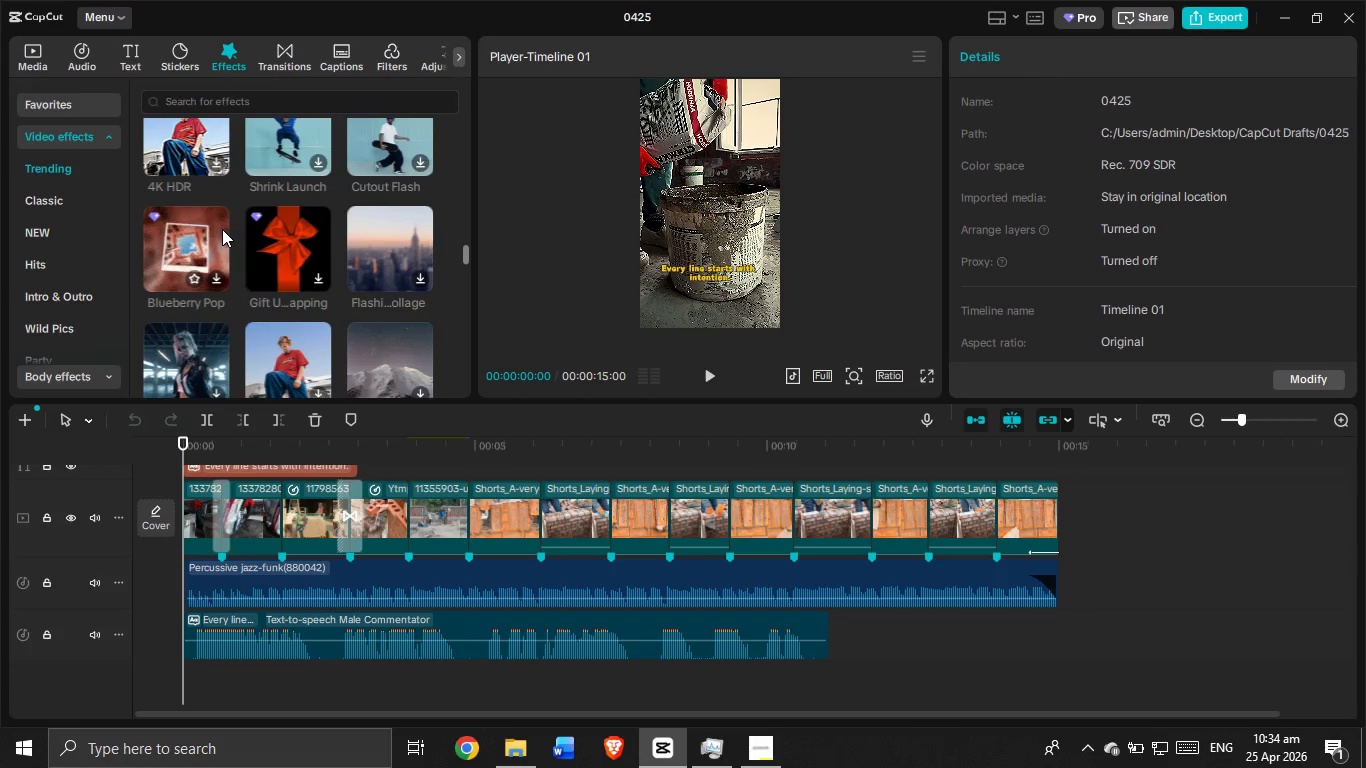 
scroll: coordinate [374, 224], scroll_direction: down, amount: 6.0
 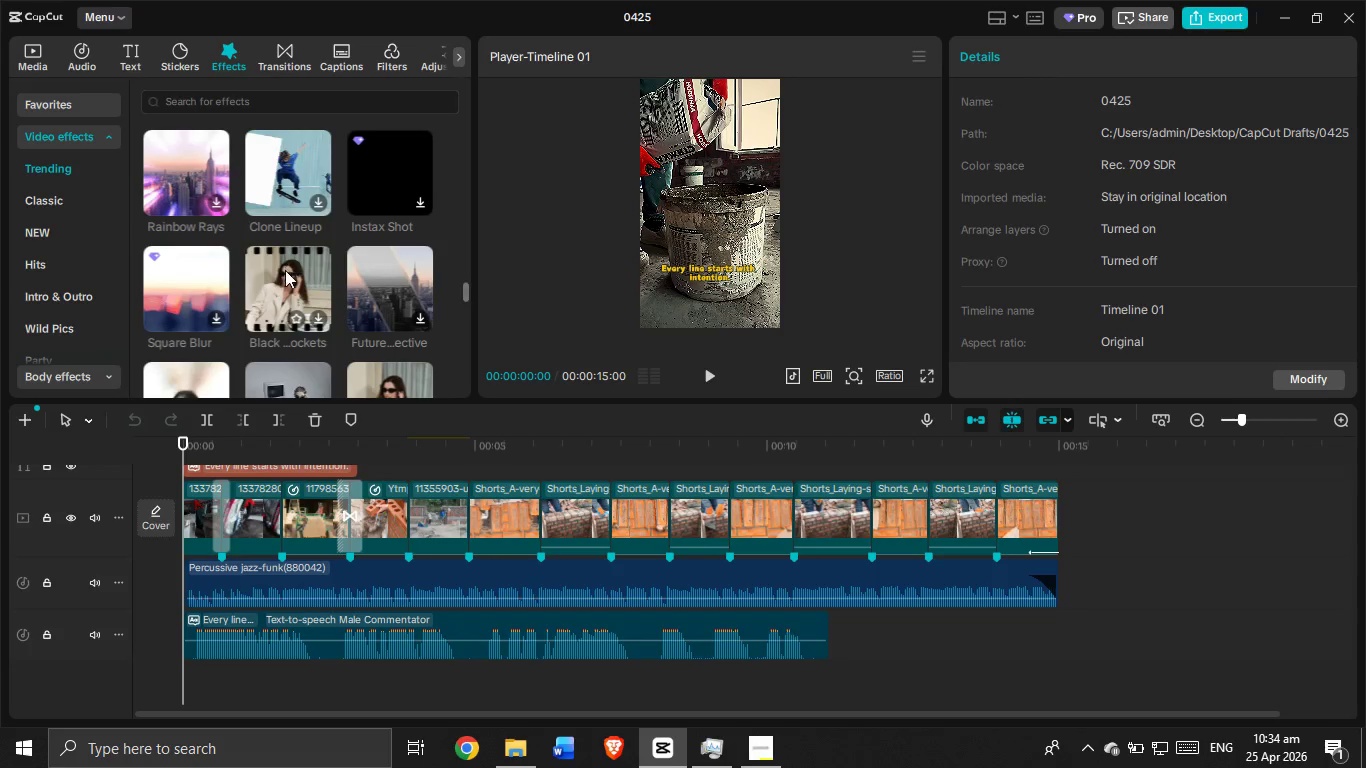 
mouse_move([218, 284])
 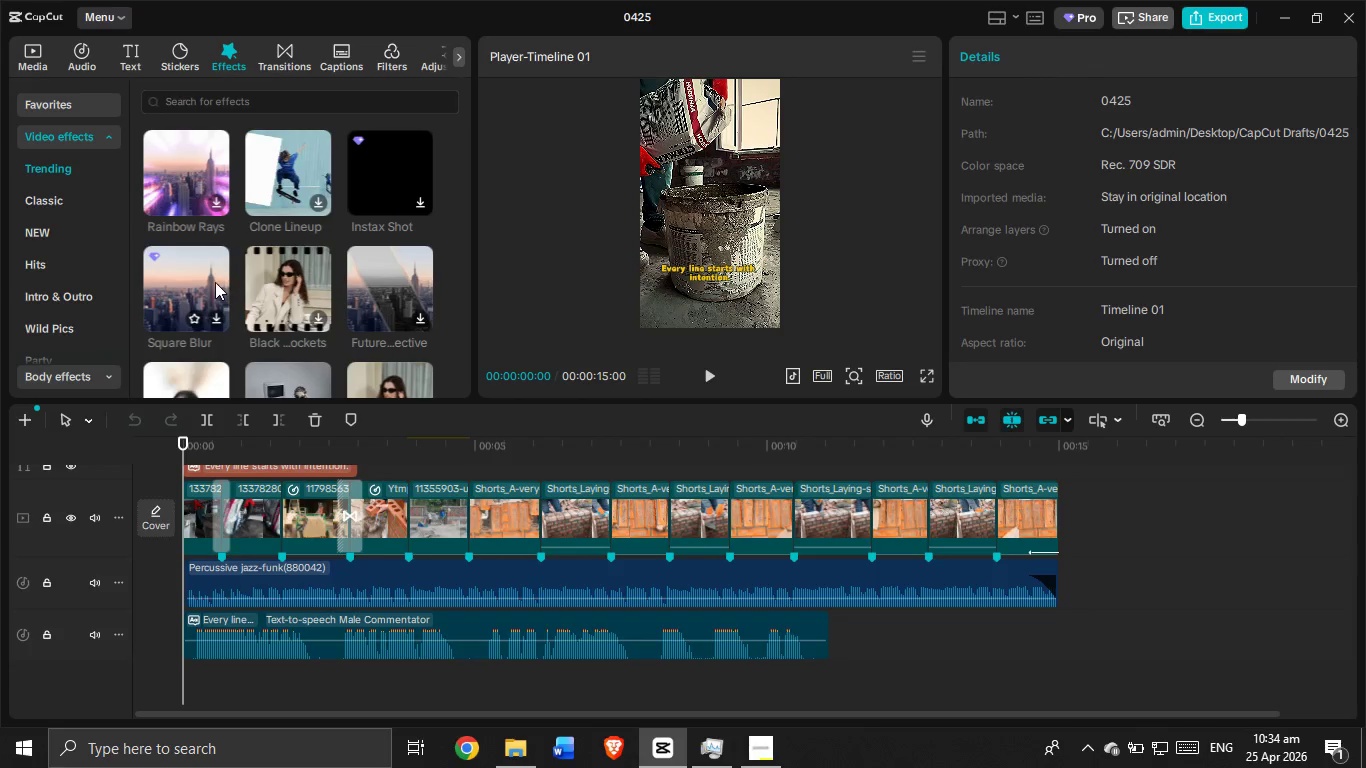 
left_click_drag(start_coordinate=[215, 281], to_coordinate=[447, 463])
 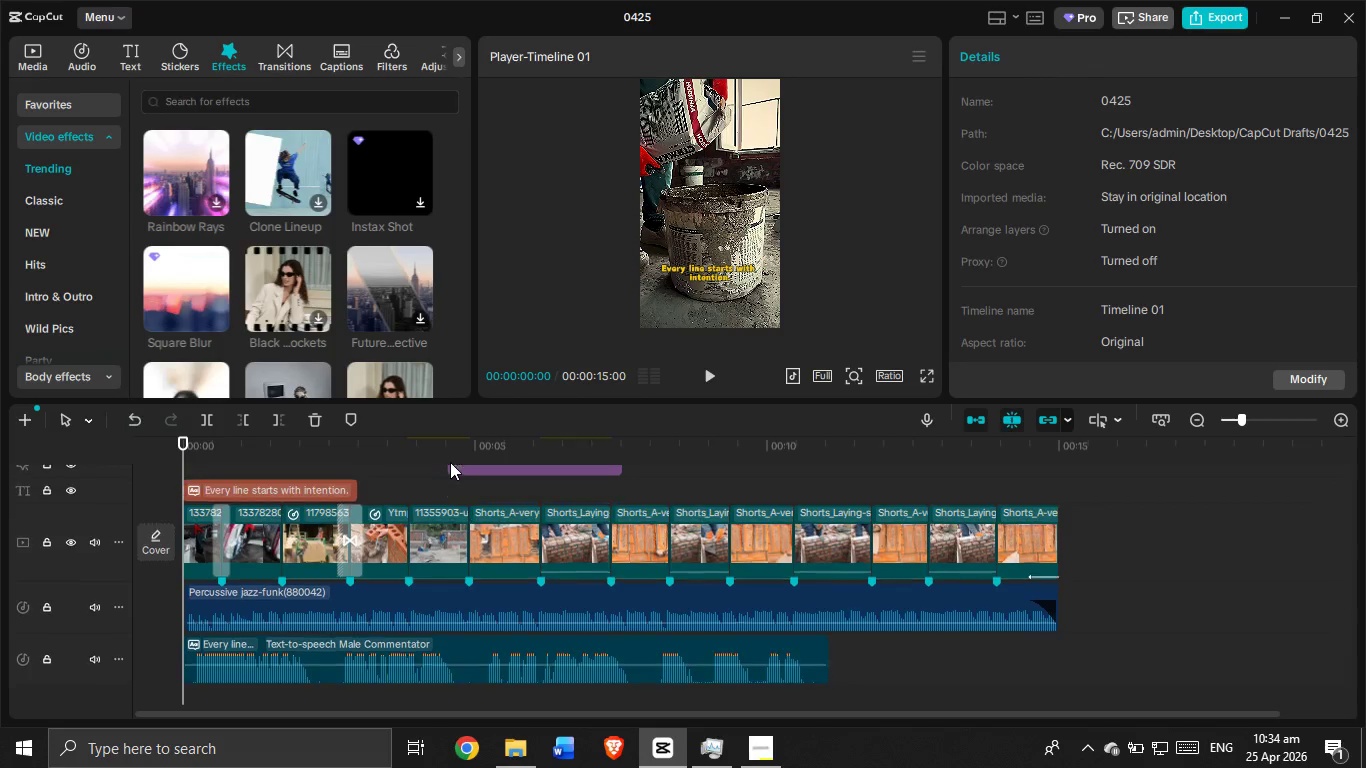 
scroll: coordinate [469, 470], scroll_direction: up, amount: 3.0
 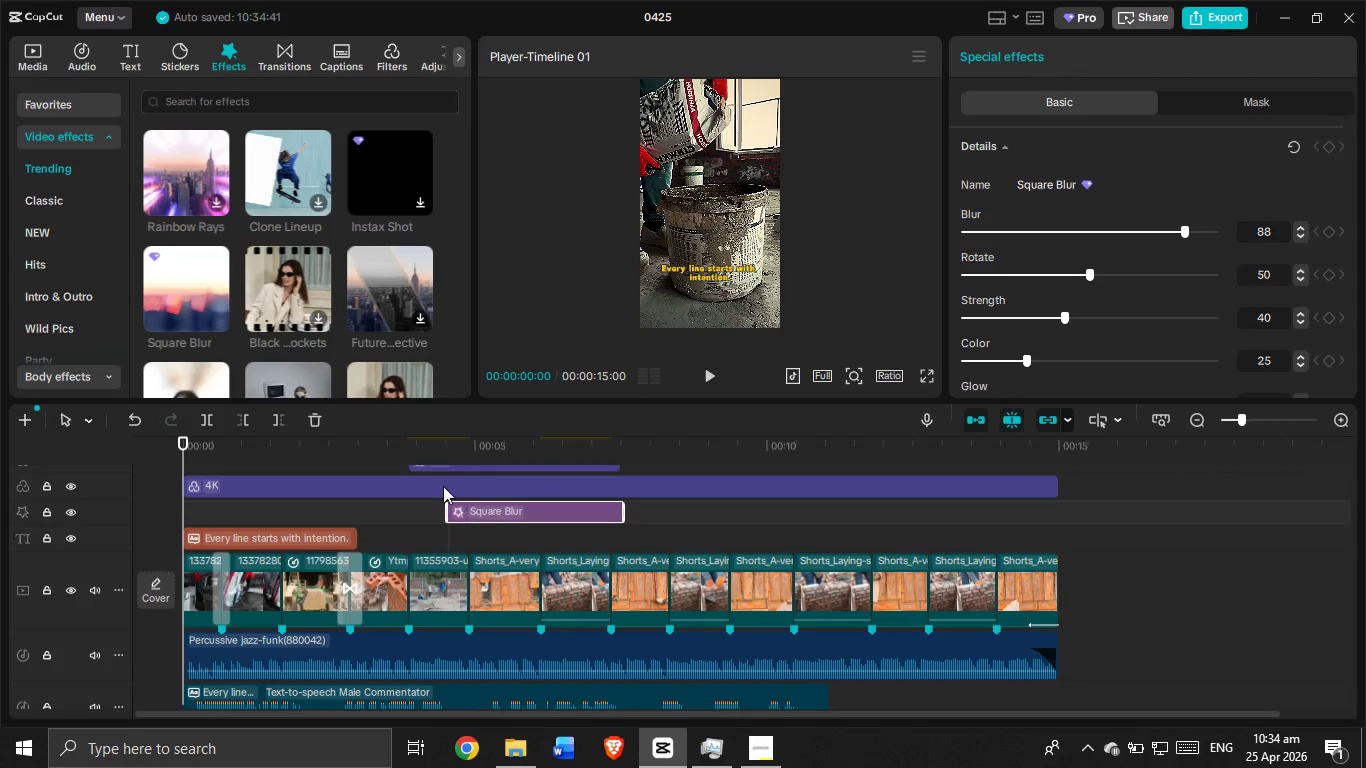 
left_click([437, 482])
 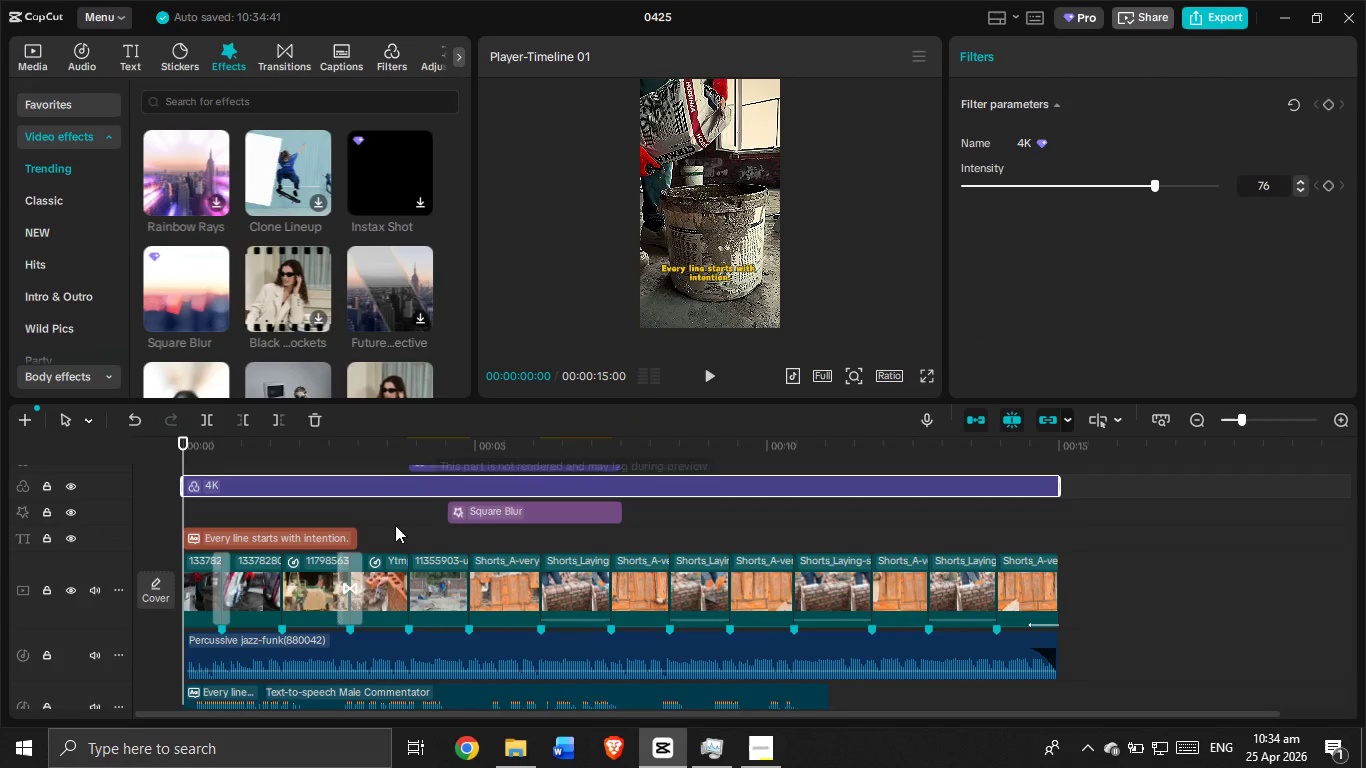 
left_click([433, 505])
 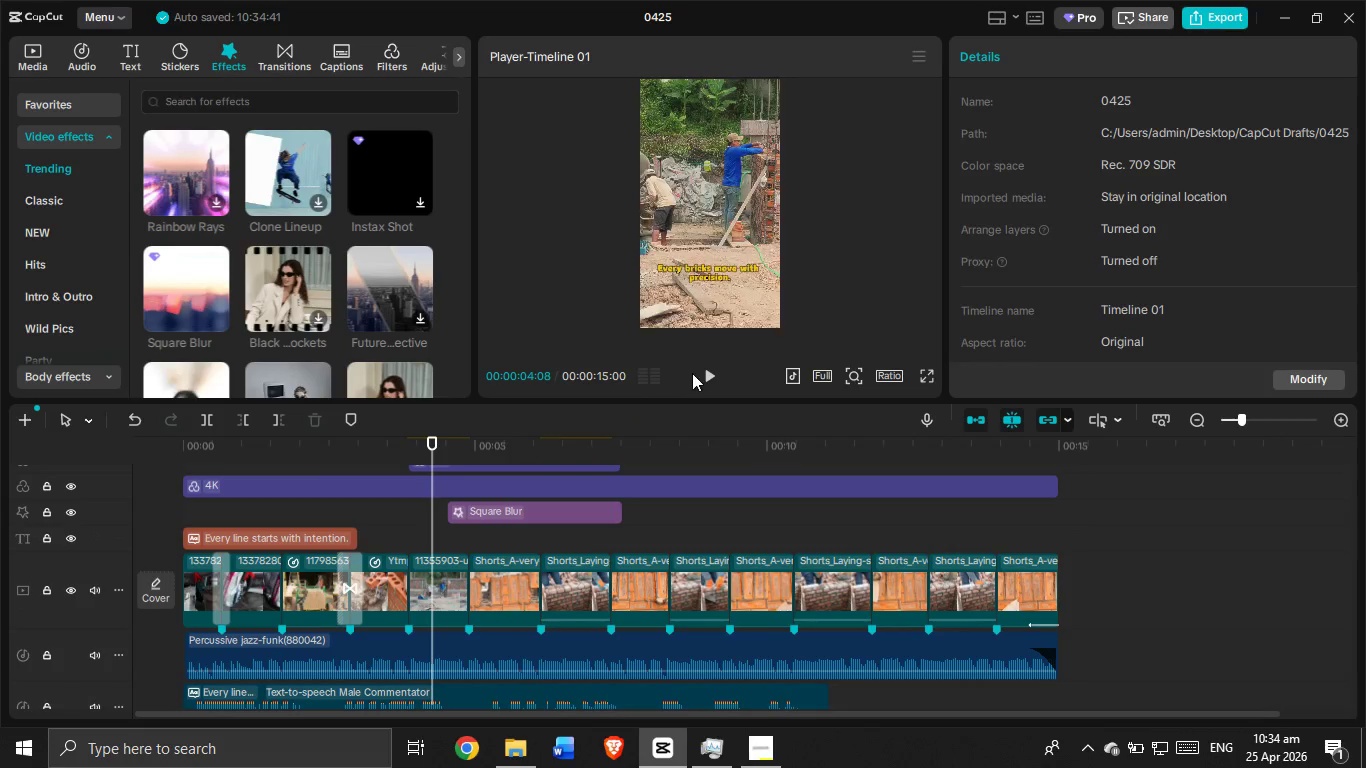 
left_click([704, 375])
 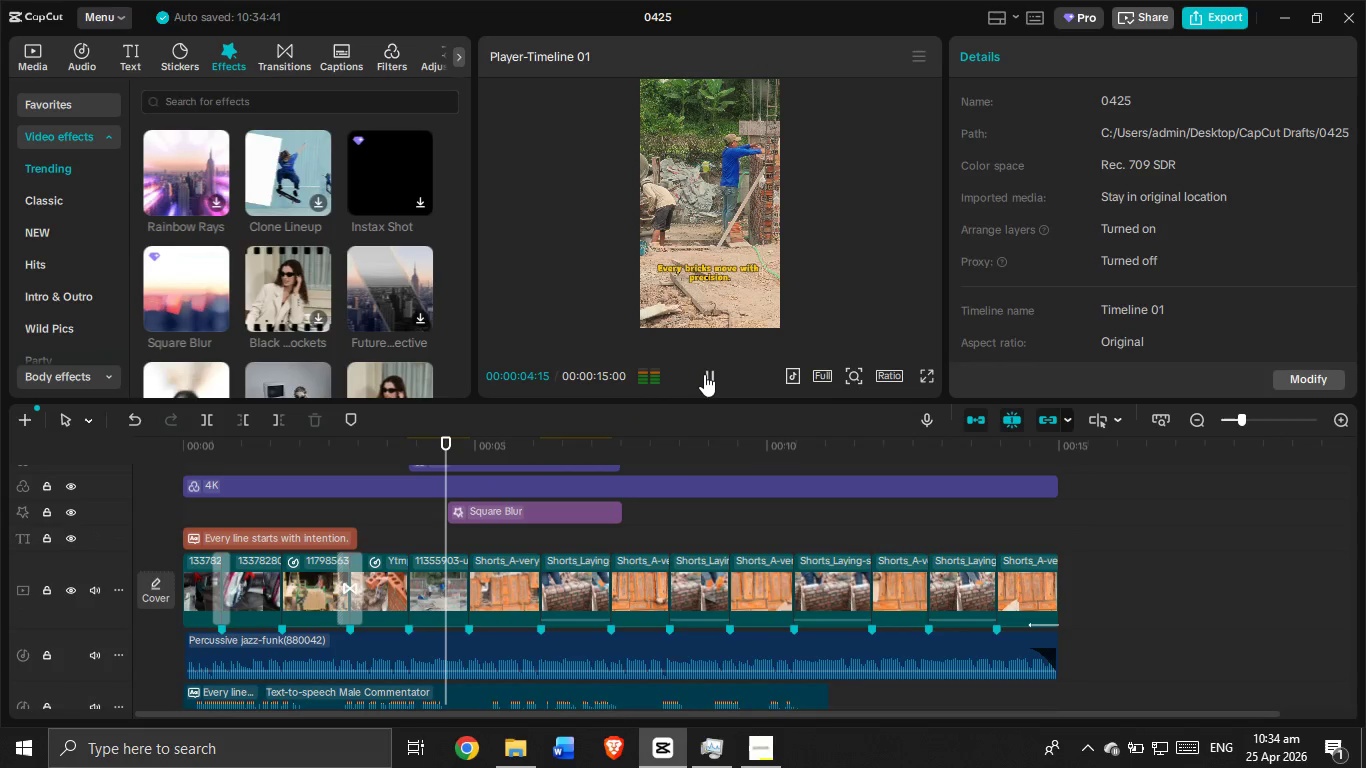 
left_click([704, 374])
 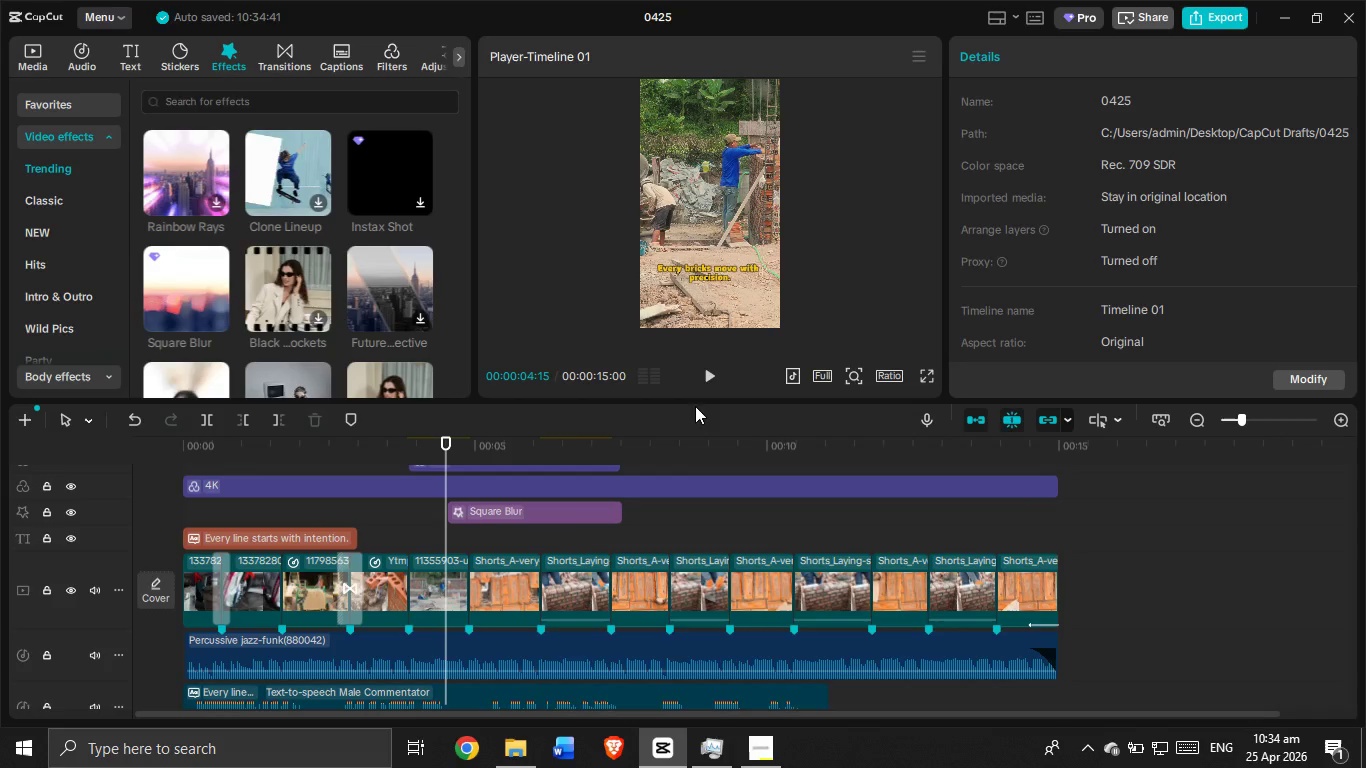 
left_click([703, 381])
 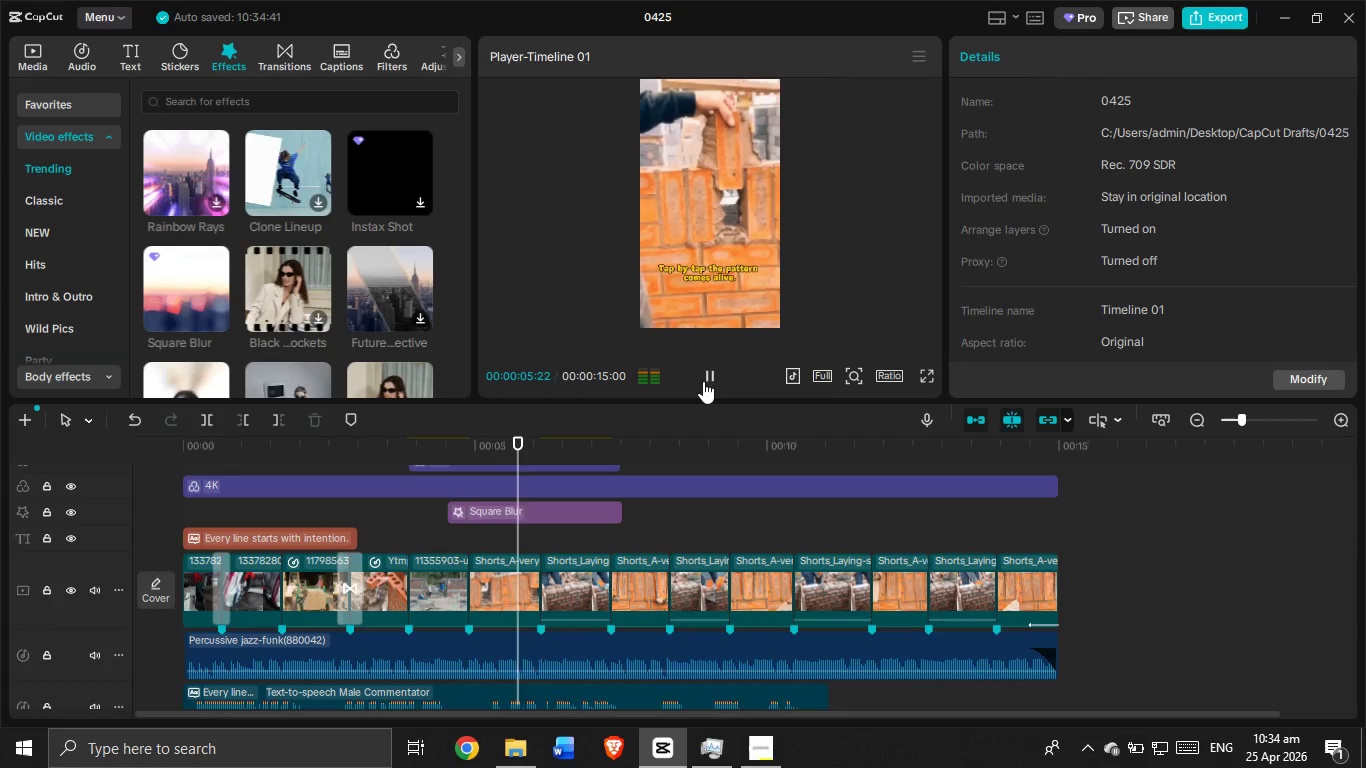 
left_click([703, 381])
 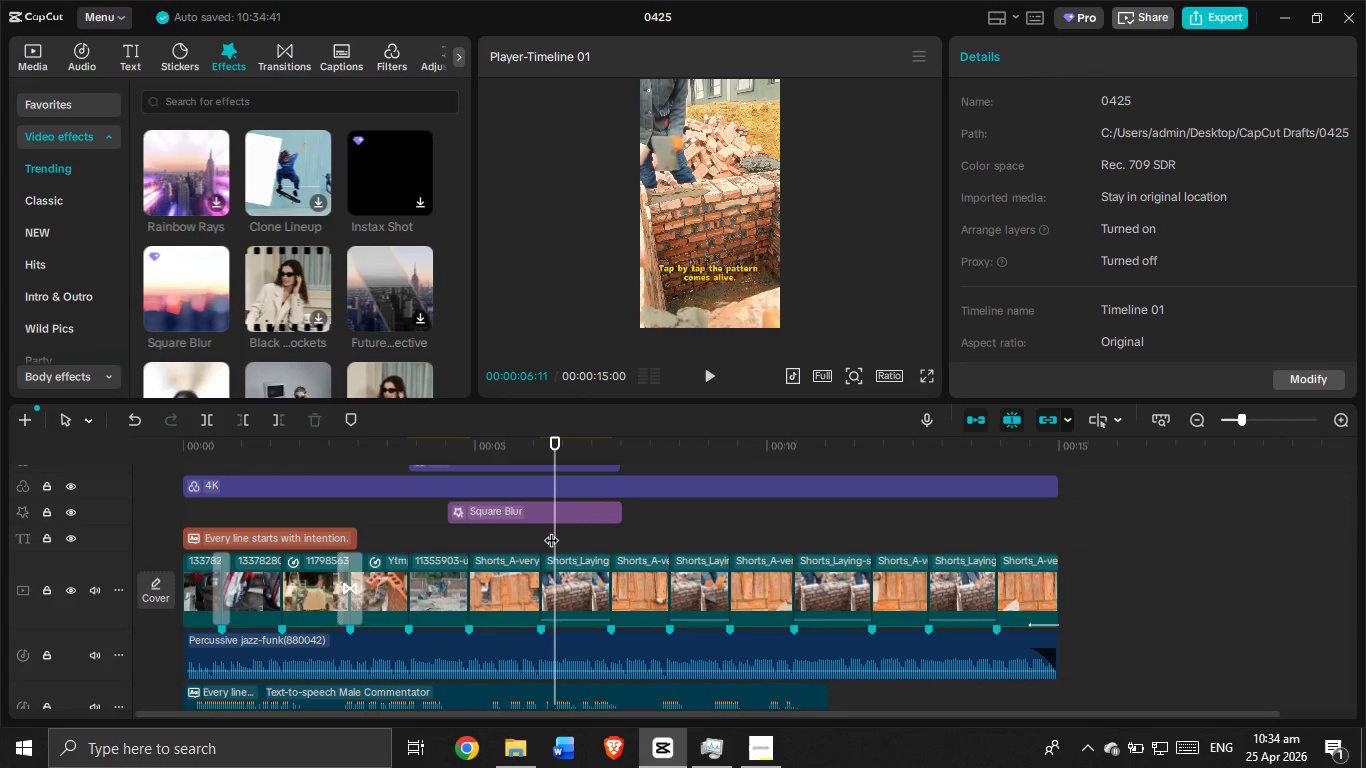 
left_click_drag(start_coordinate=[554, 531], to_coordinate=[450, 537])
 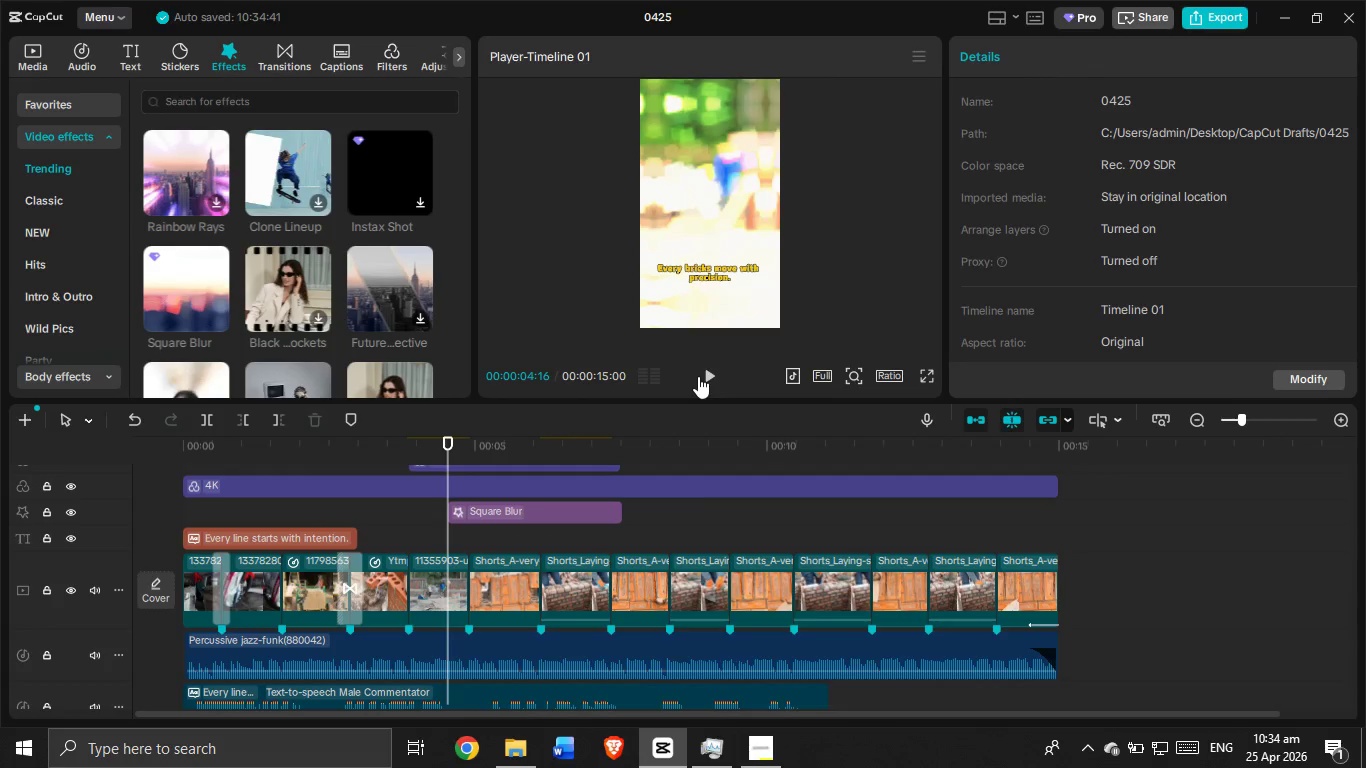 
left_click([706, 370])
 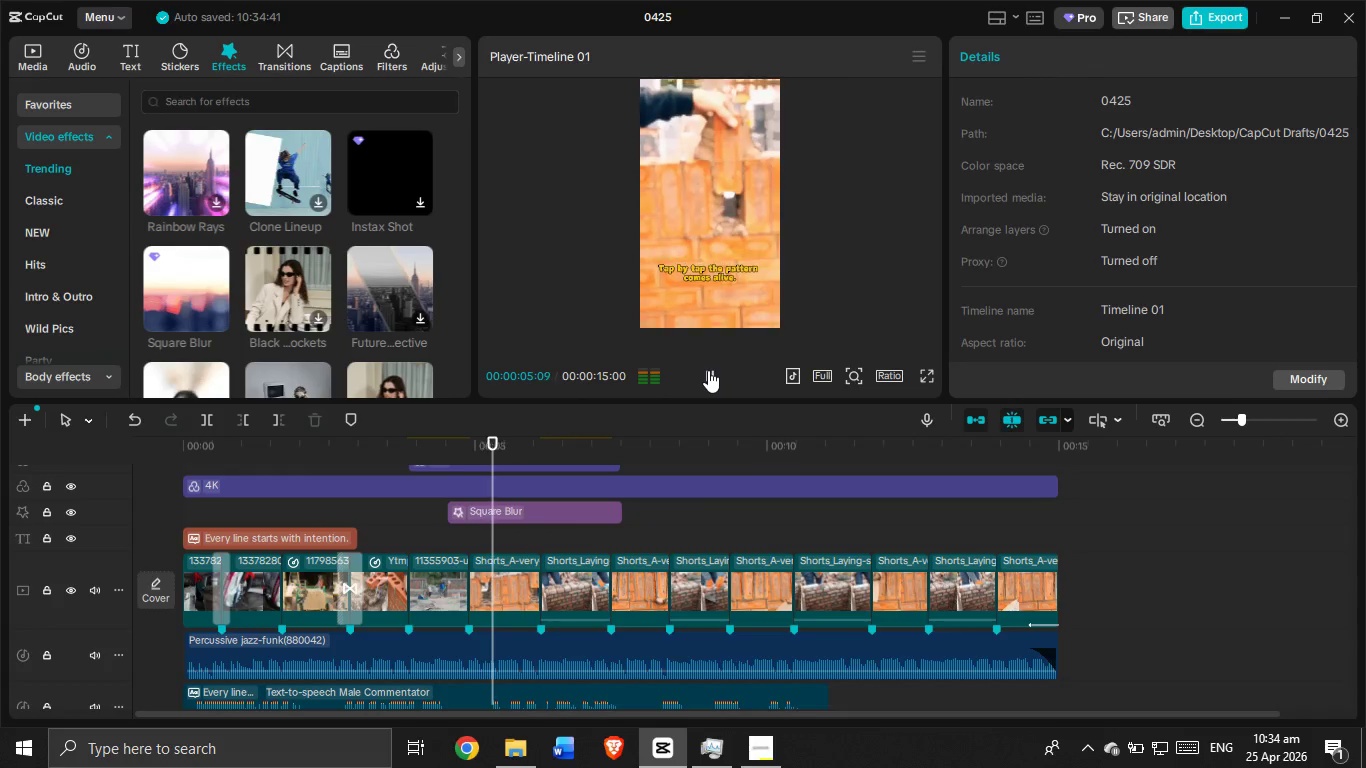 
left_click([708, 370])
 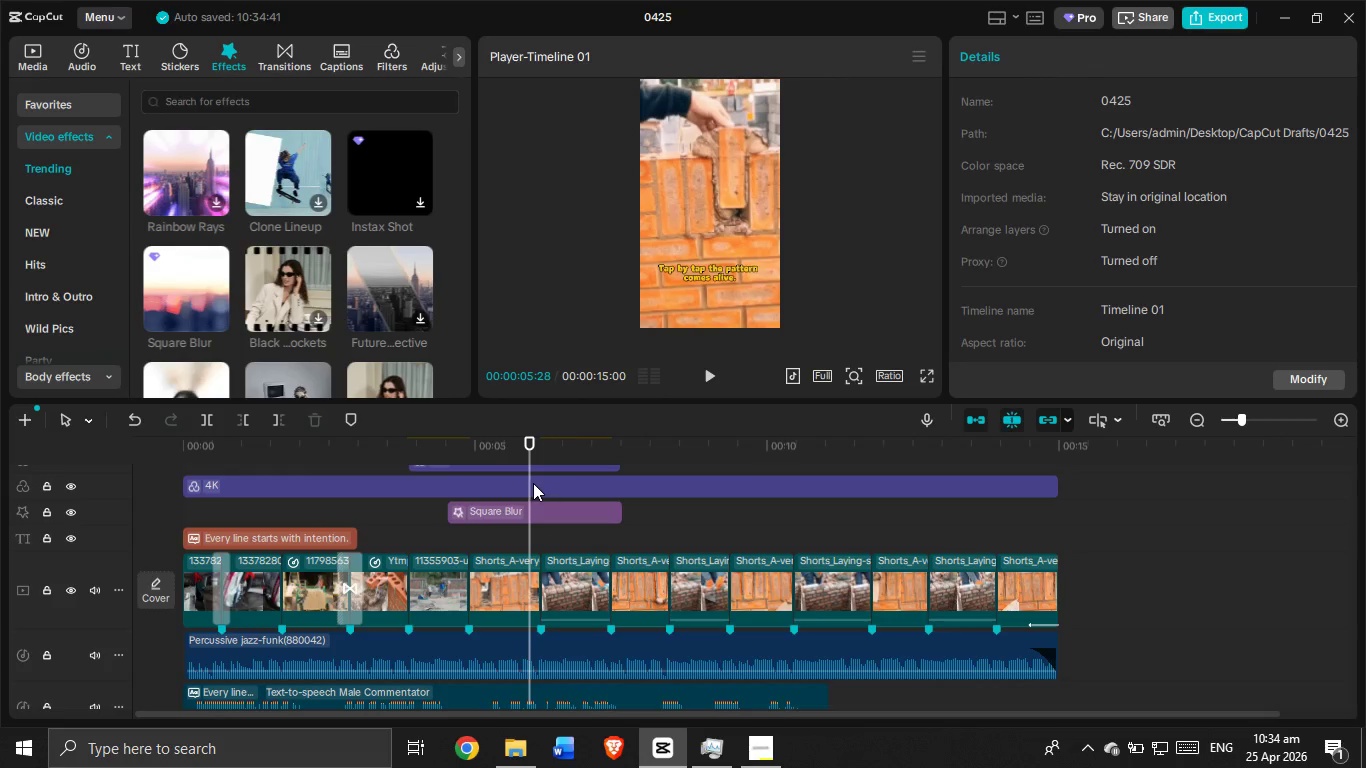 
left_click_drag(start_coordinate=[529, 481], to_coordinate=[538, 473])
 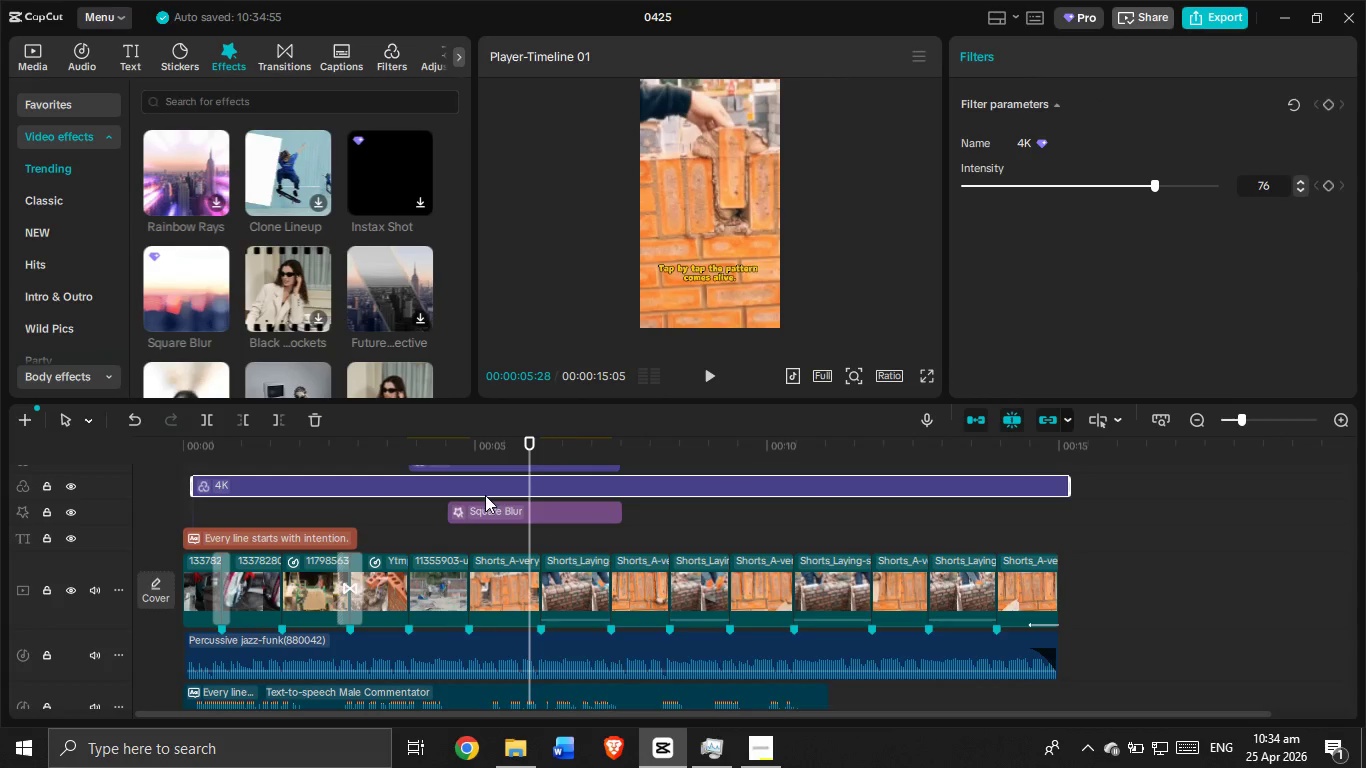 
left_click_drag(start_coordinate=[483, 480], to_coordinate=[472, 480])
 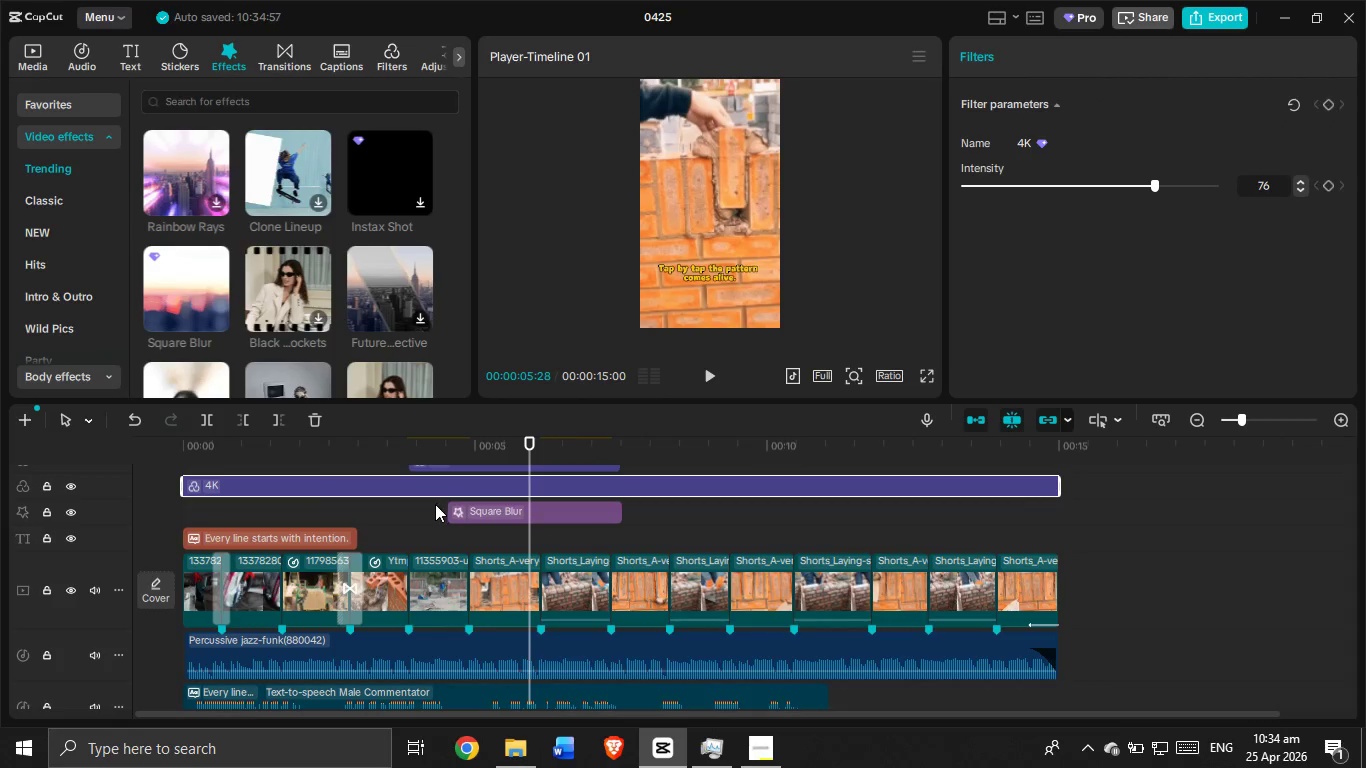 
left_click([435, 504])
 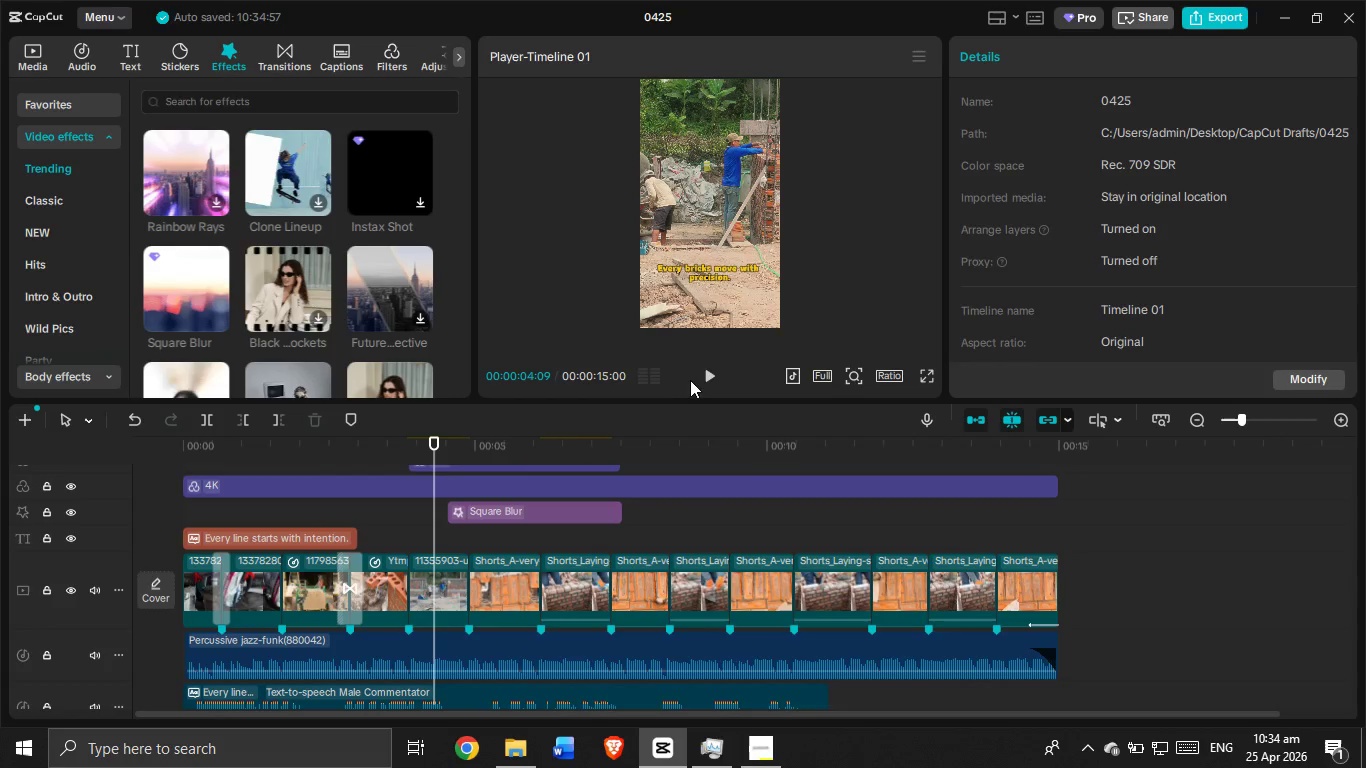 
left_click([701, 370])
 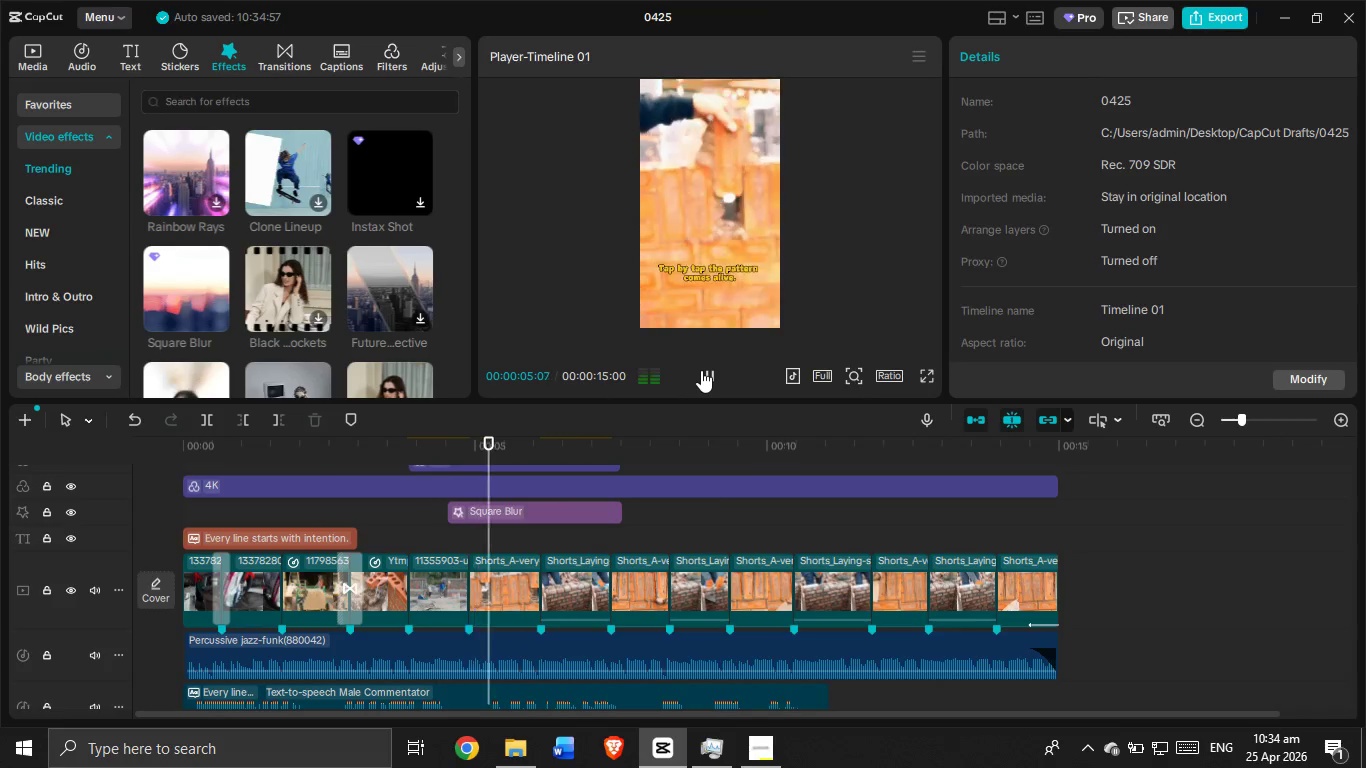 
left_click([701, 370])
 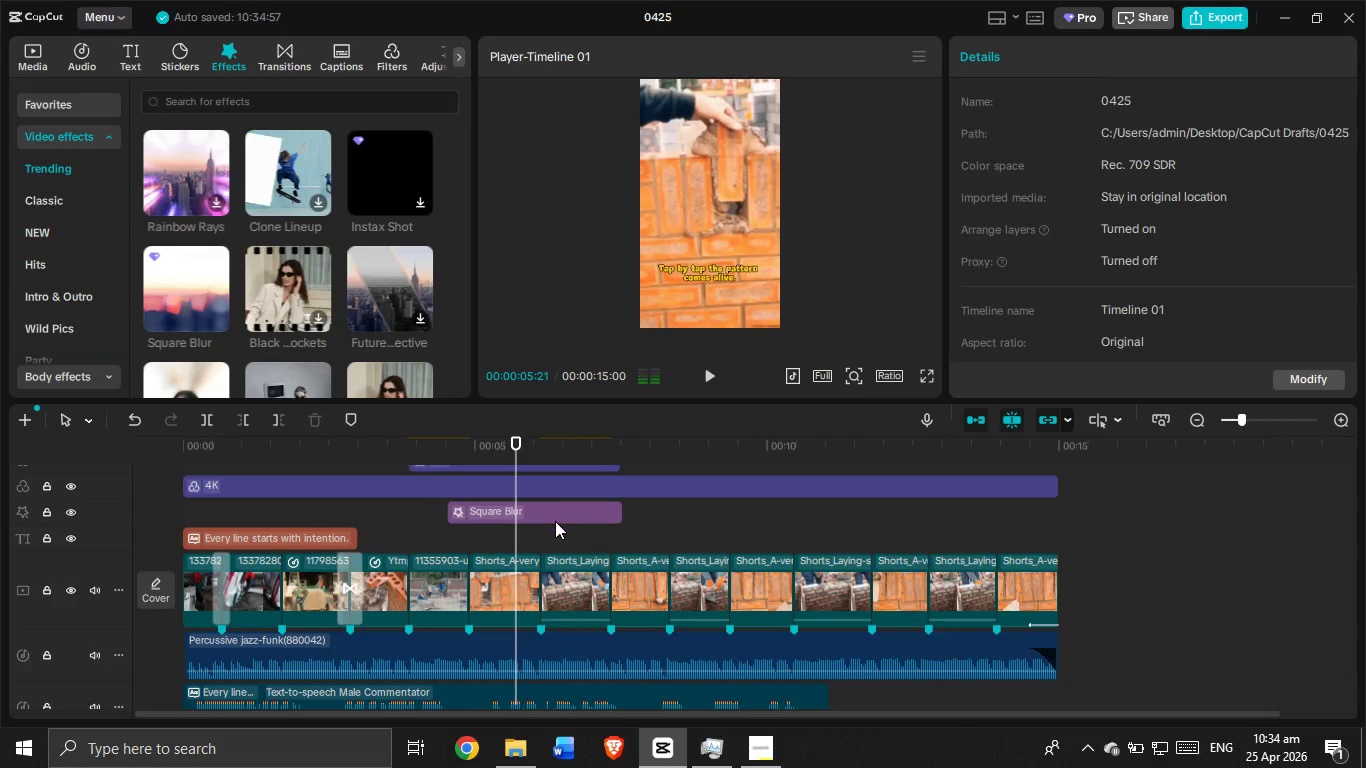 
left_click([555, 521])
 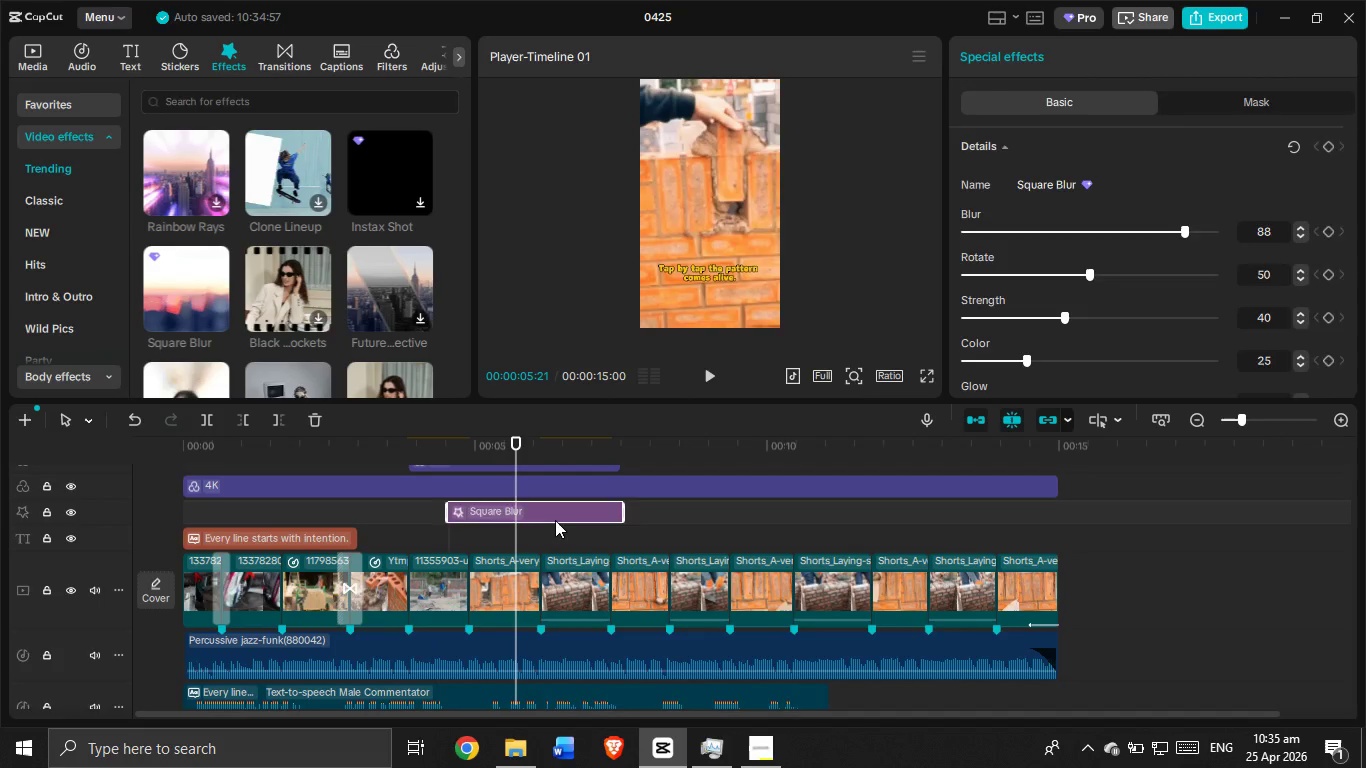 
key(Backspace)
 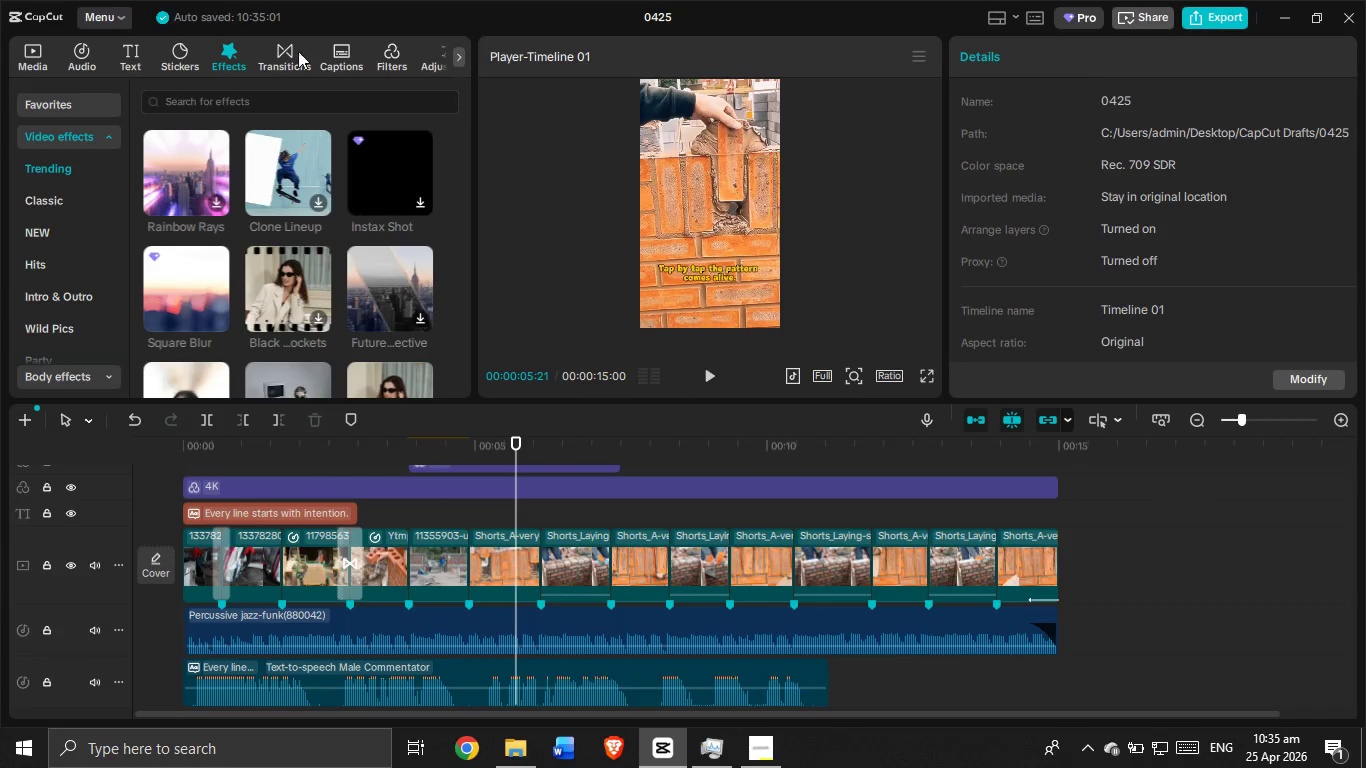 
left_click_drag(start_coordinate=[274, 43], to_coordinate=[277, 56])
 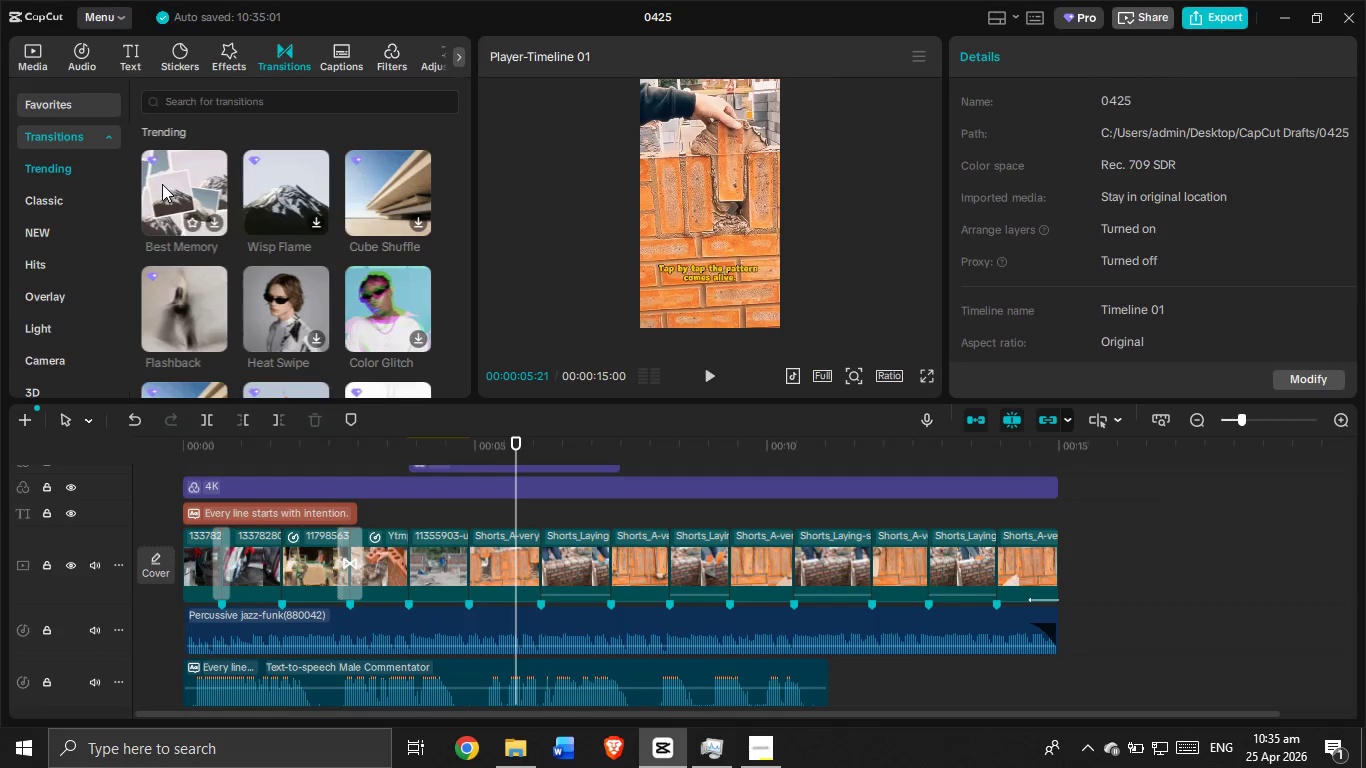 
wait(6.48)
 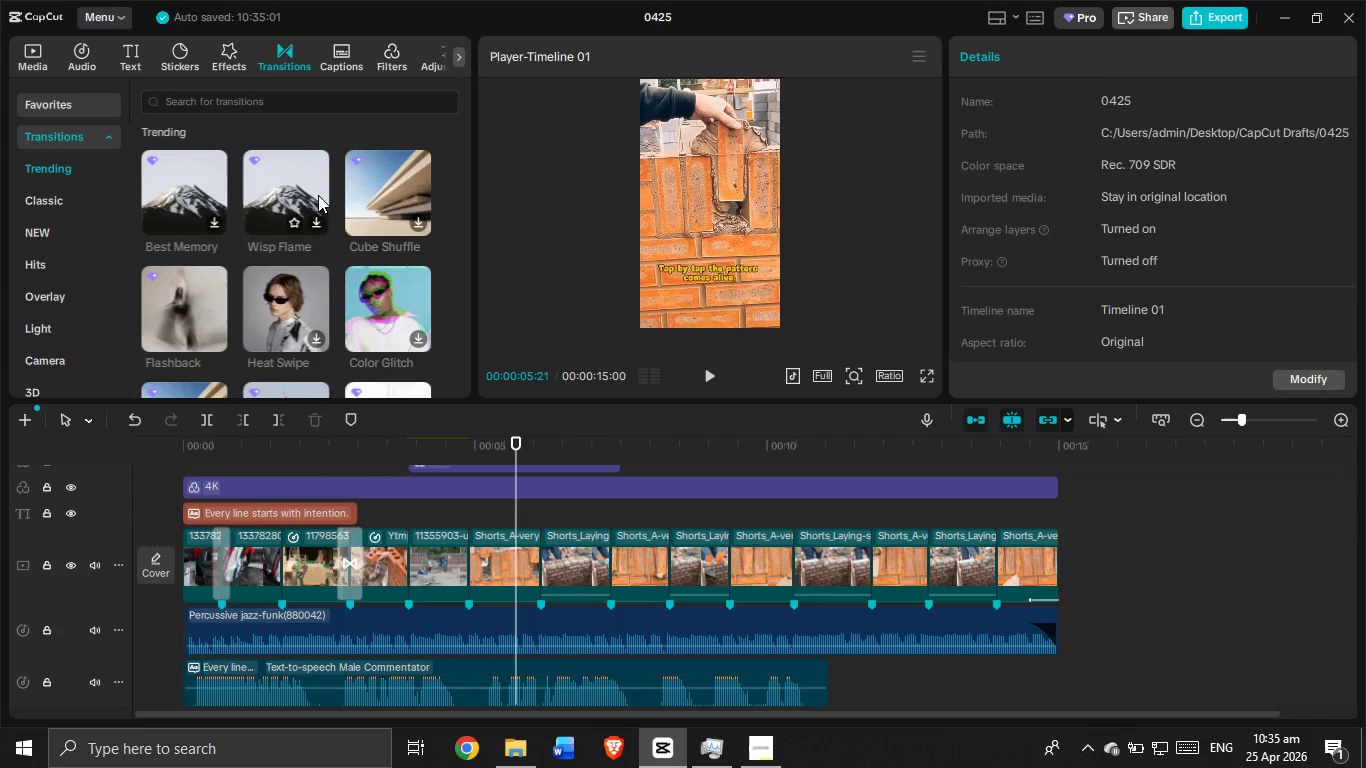 
scroll: coordinate [203, 294], scroll_direction: none, amount: 0.0
 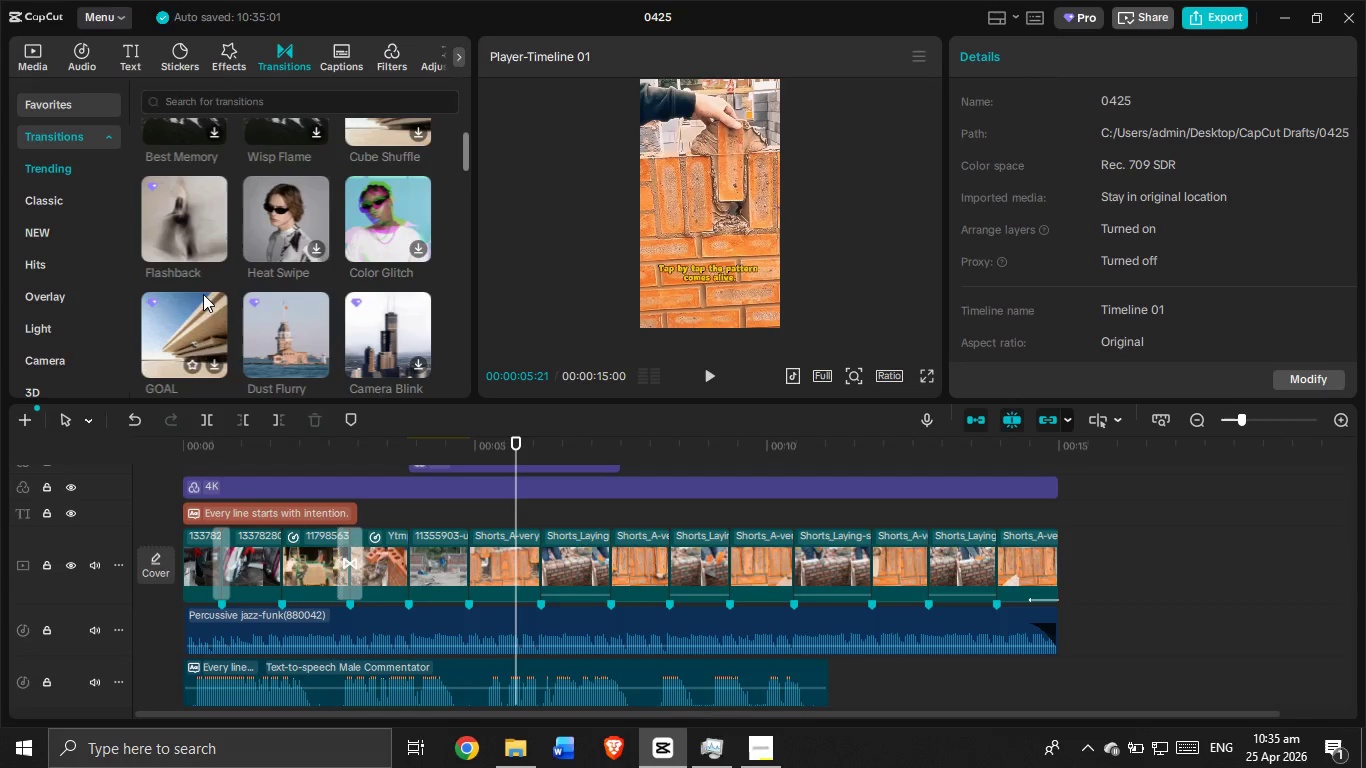 
scroll: coordinate [205, 288], scroll_direction: down, amount: 1.0
 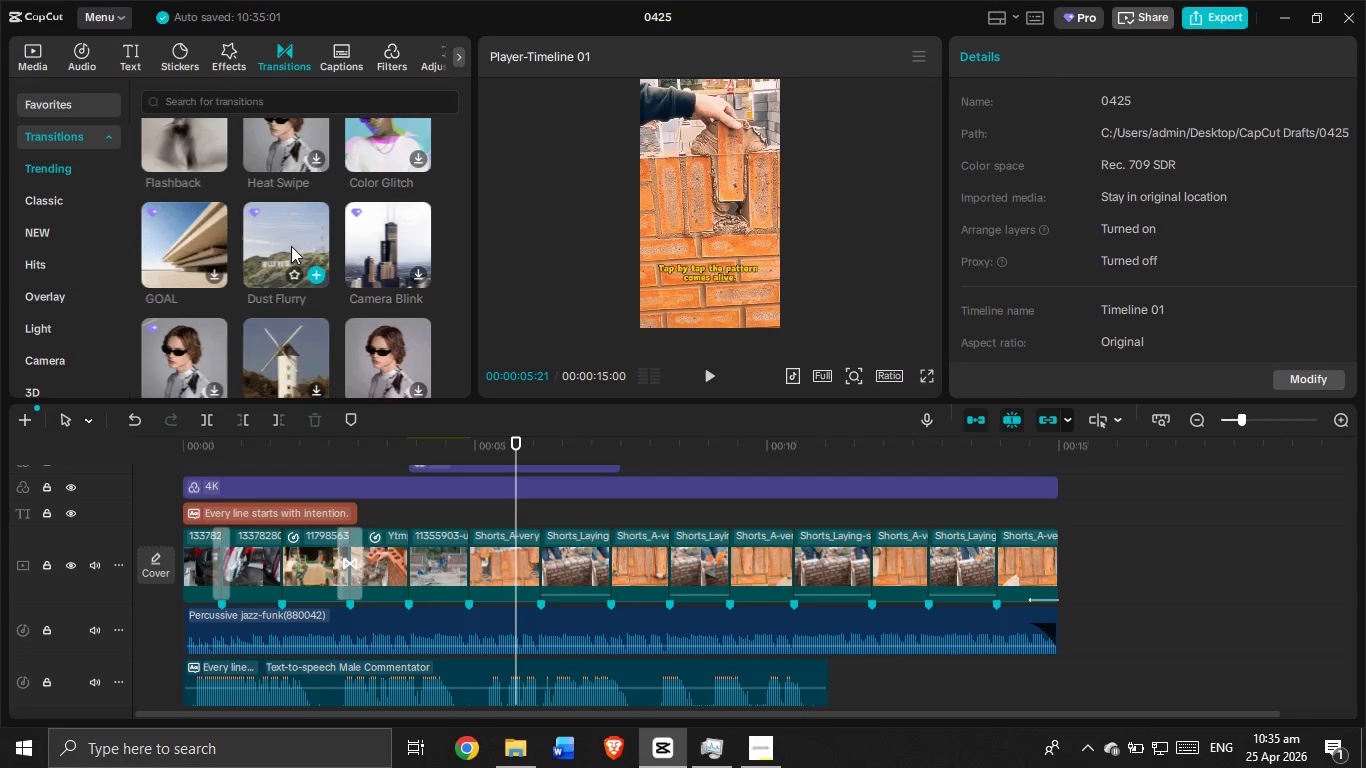 
left_click_drag(start_coordinate=[291, 242], to_coordinate=[525, 575])
 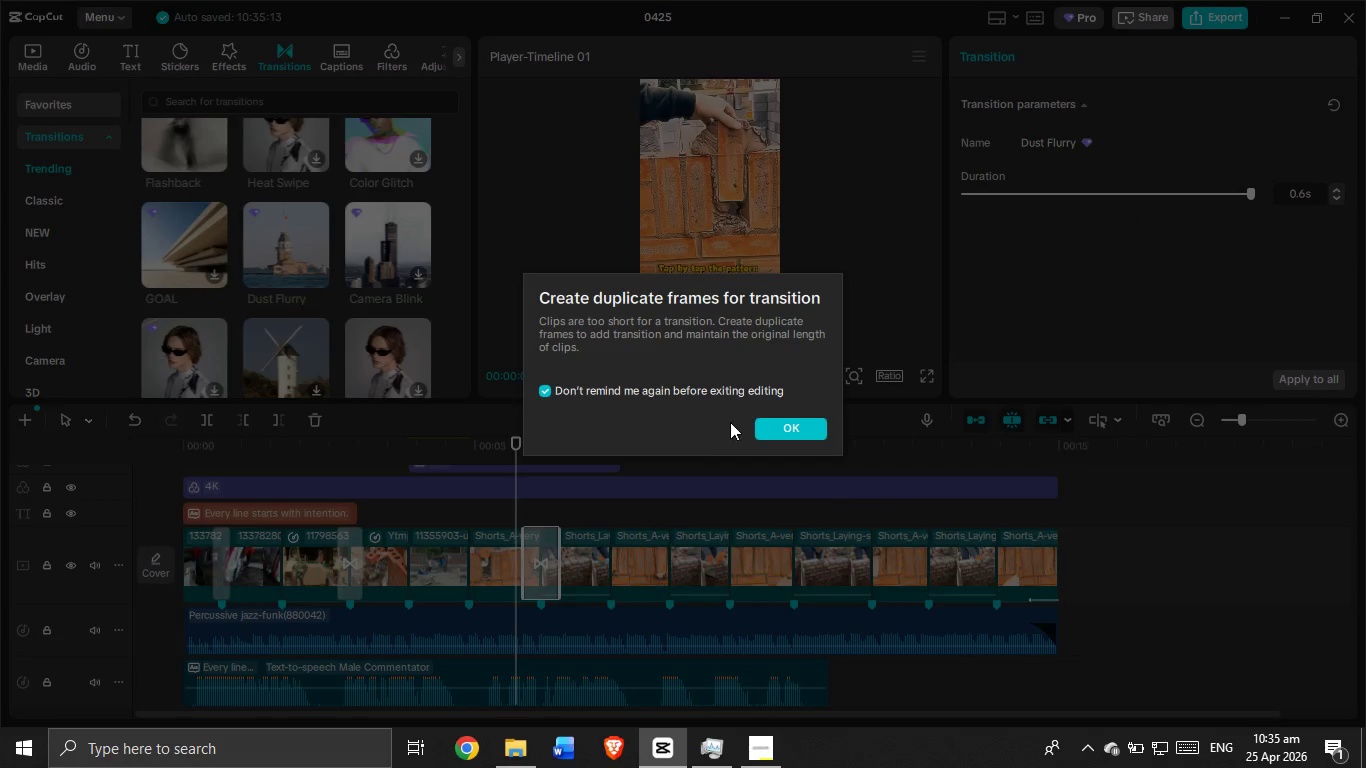 
left_click([770, 424])
 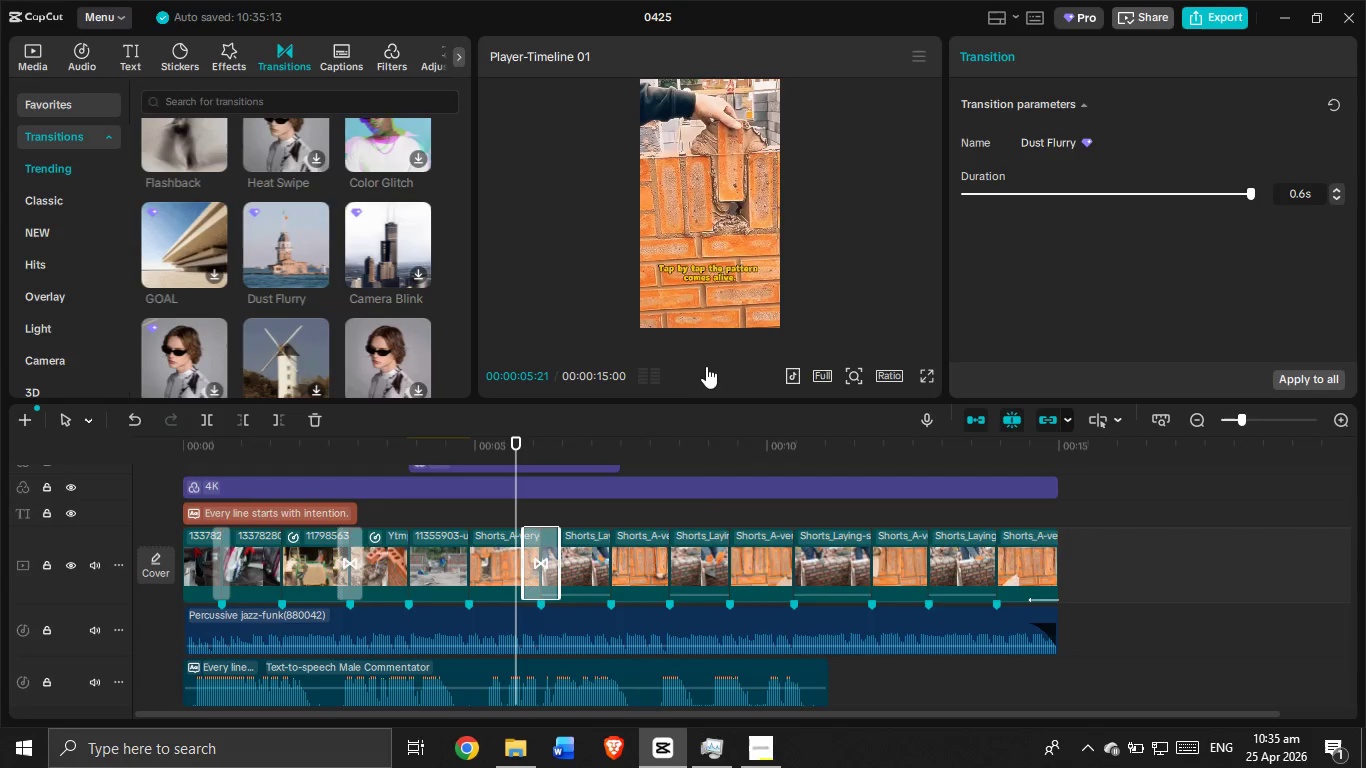 
left_click([708, 373])
 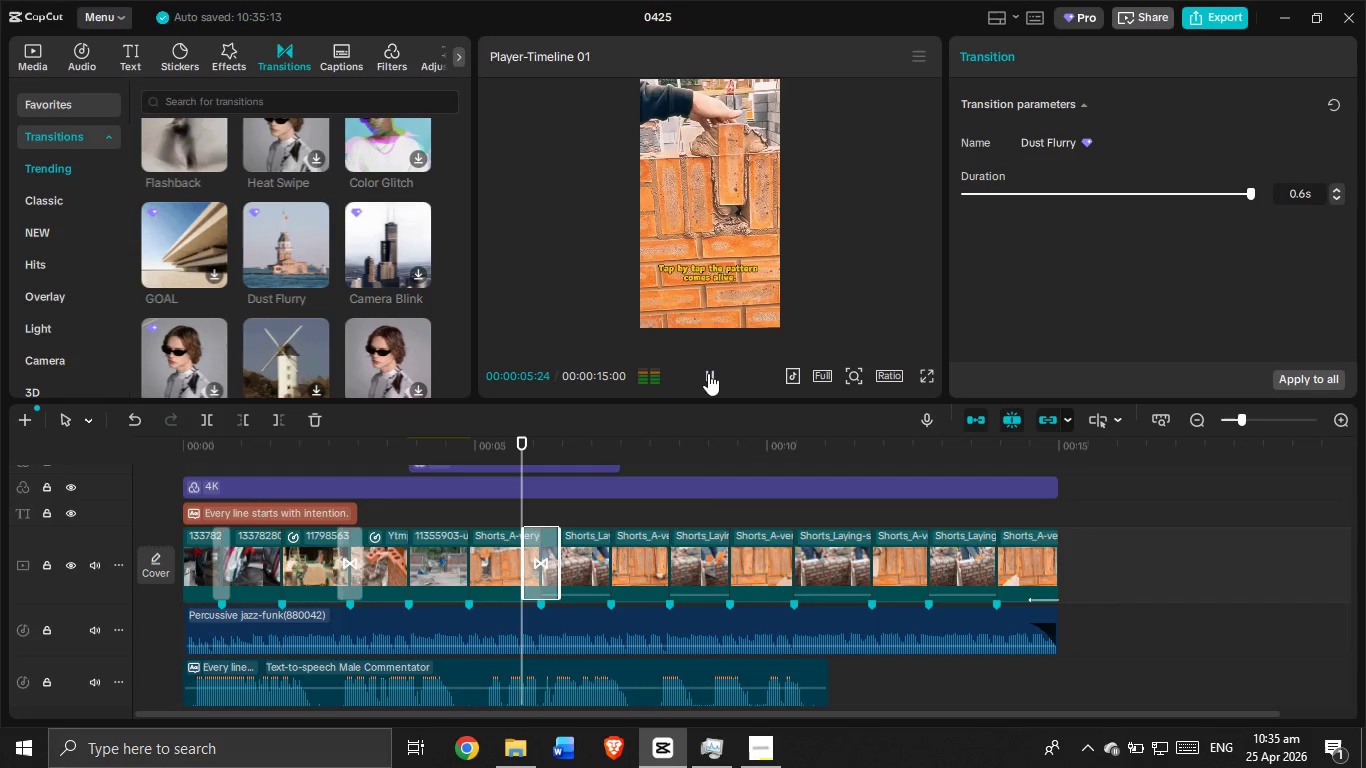 
left_click([708, 373])
 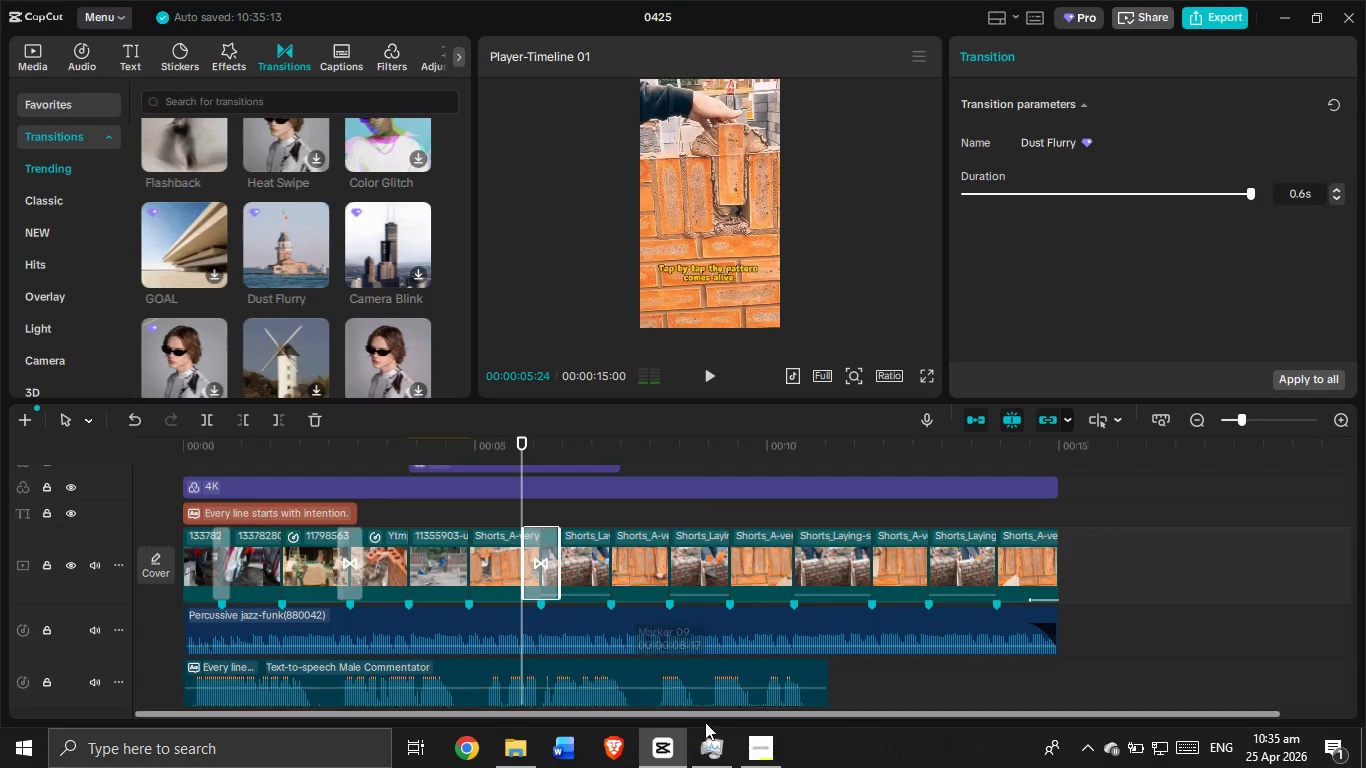 
left_click([711, 760])
 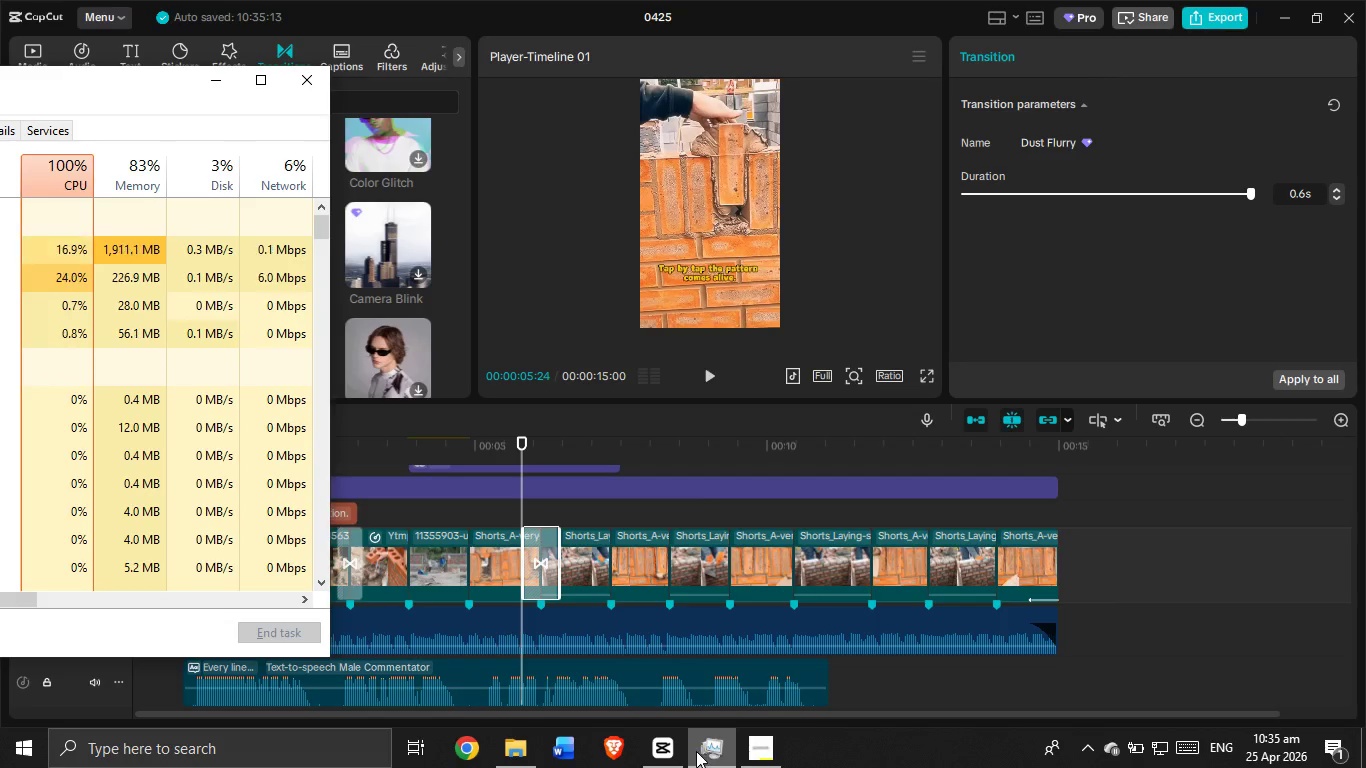 
left_click([682, 752])
 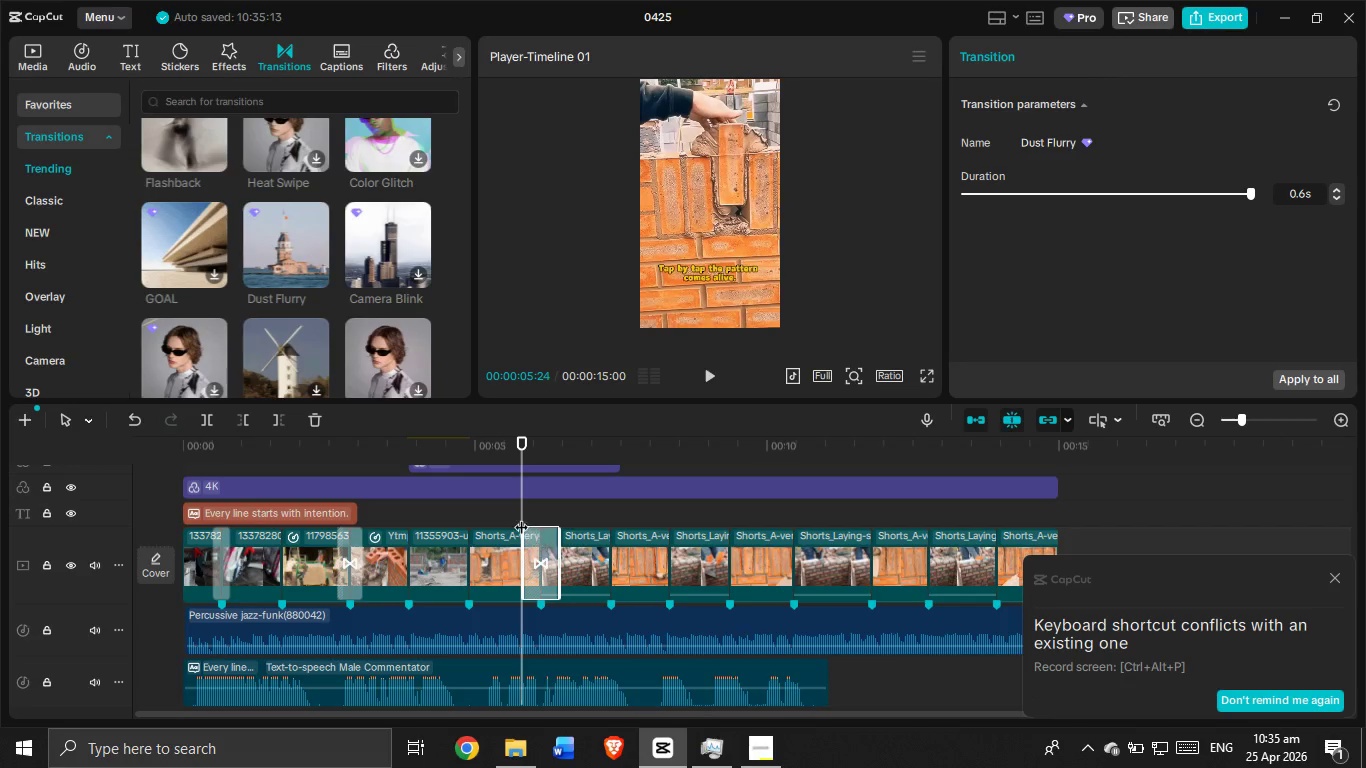 
left_click([500, 502])
 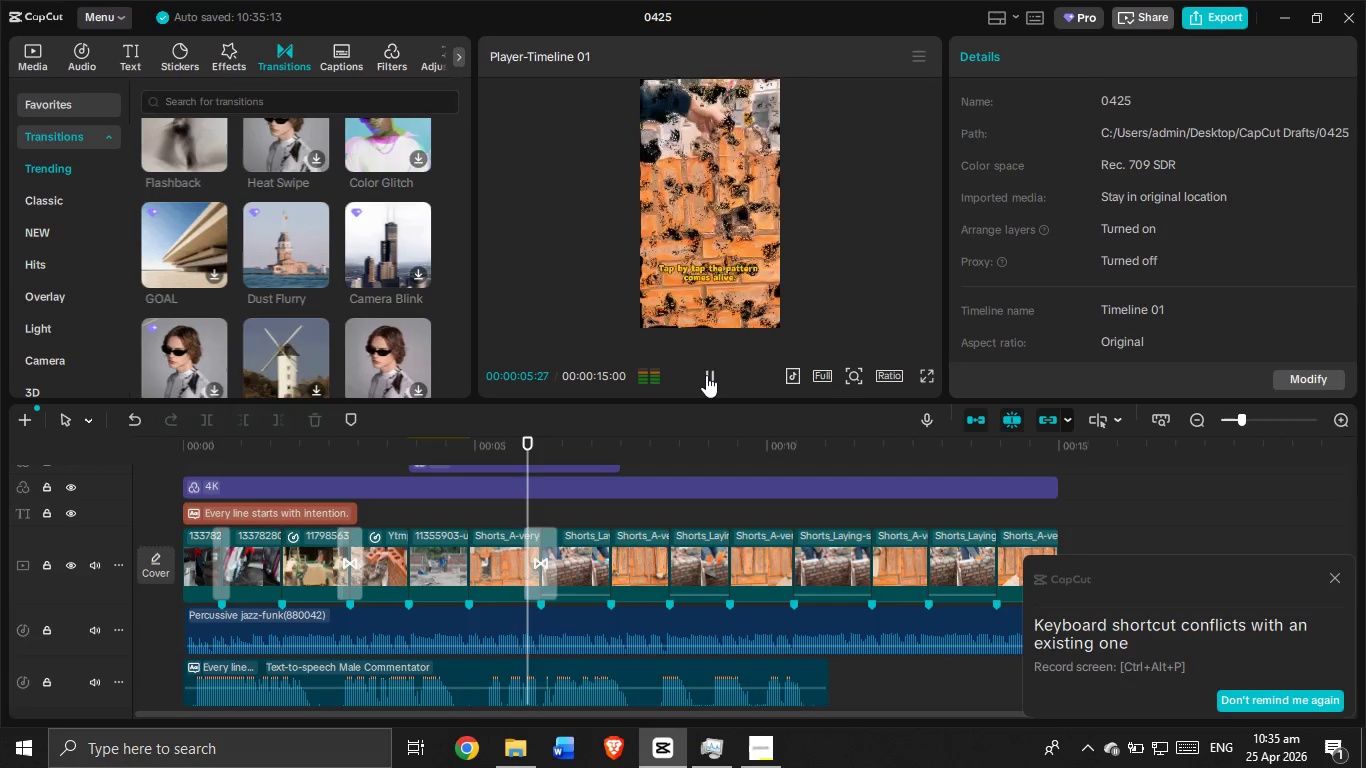 
left_click([706, 372])
 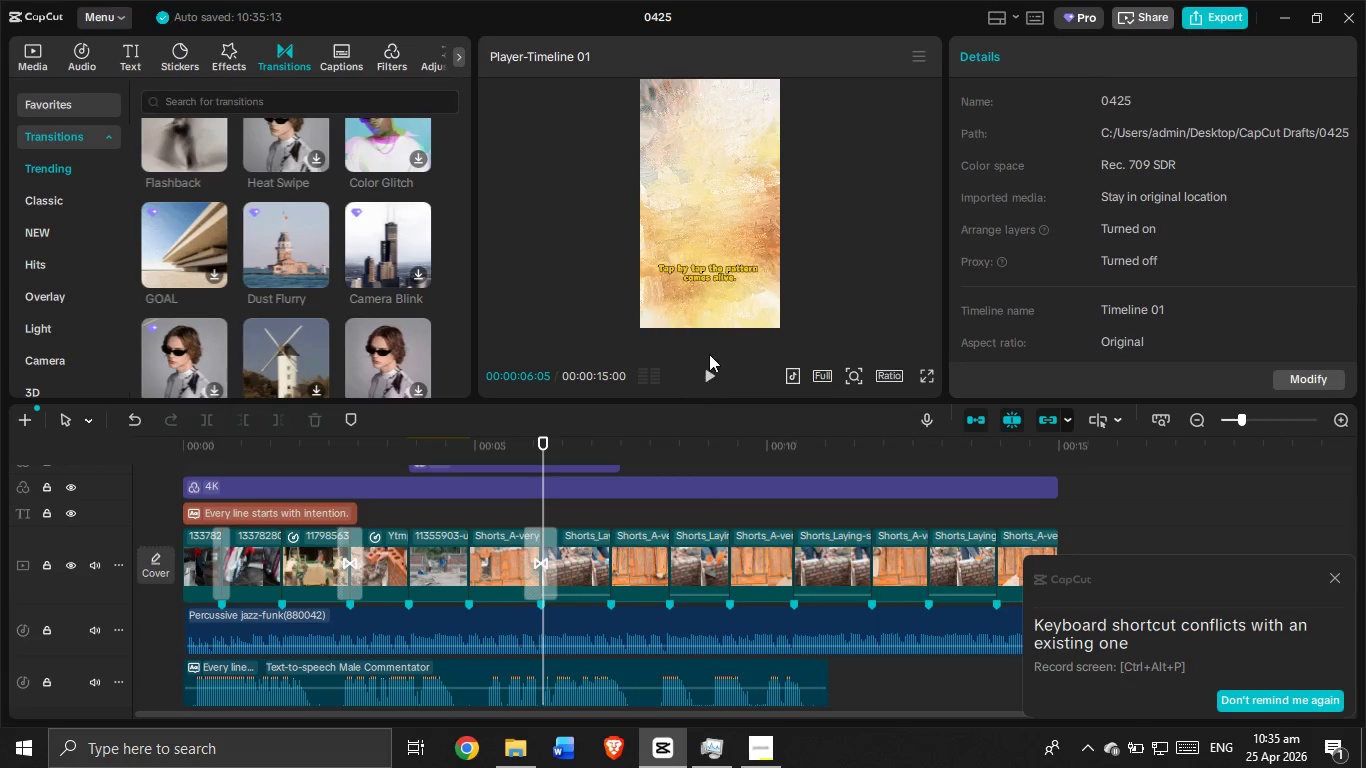 
left_click([712, 384])
 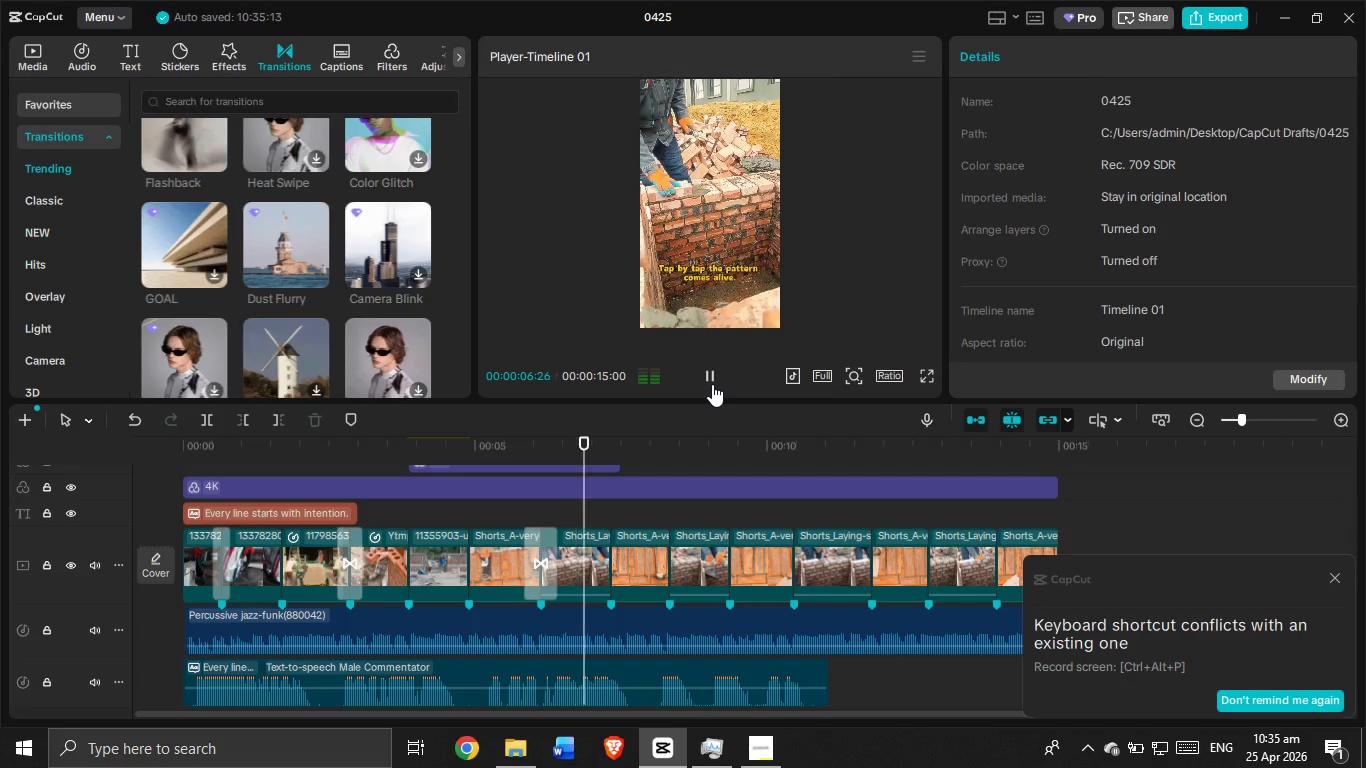 
left_click([712, 384])
 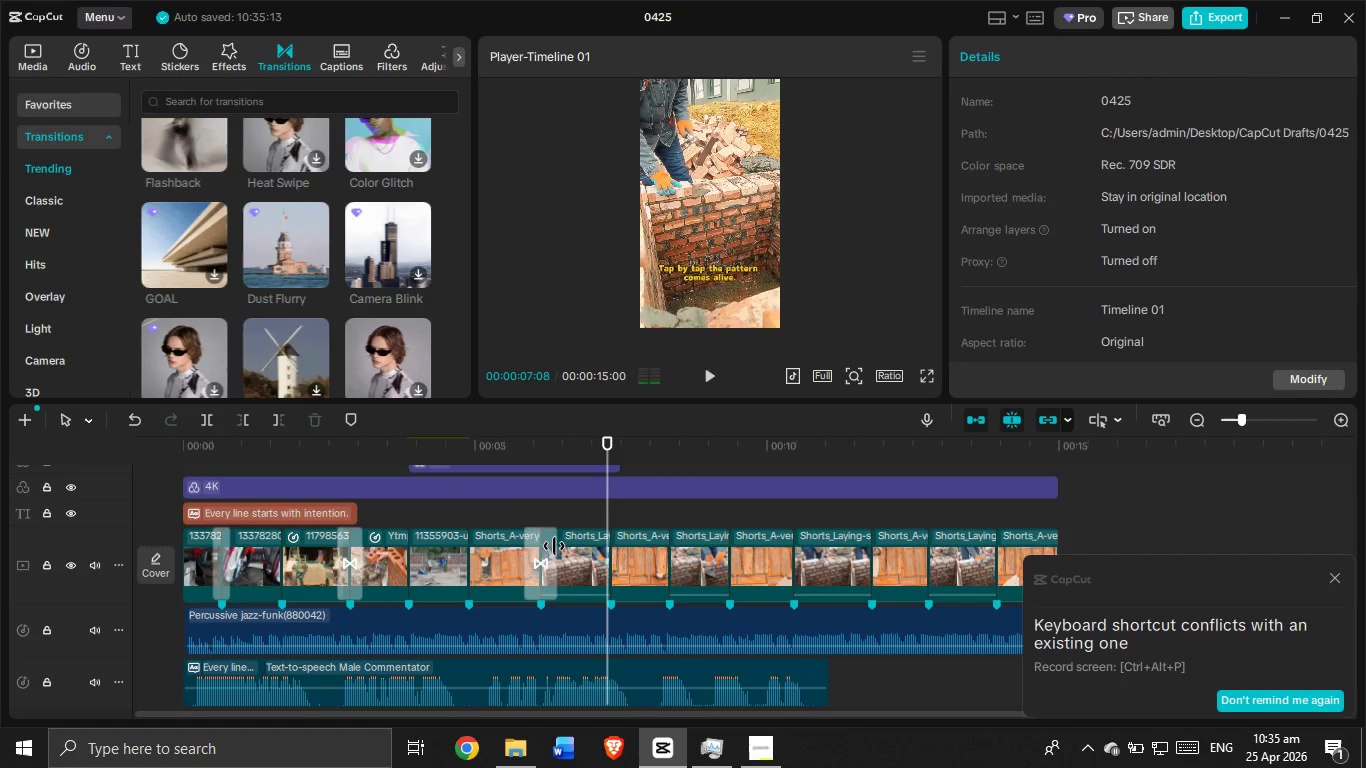 
left_click([551, 550])
 